 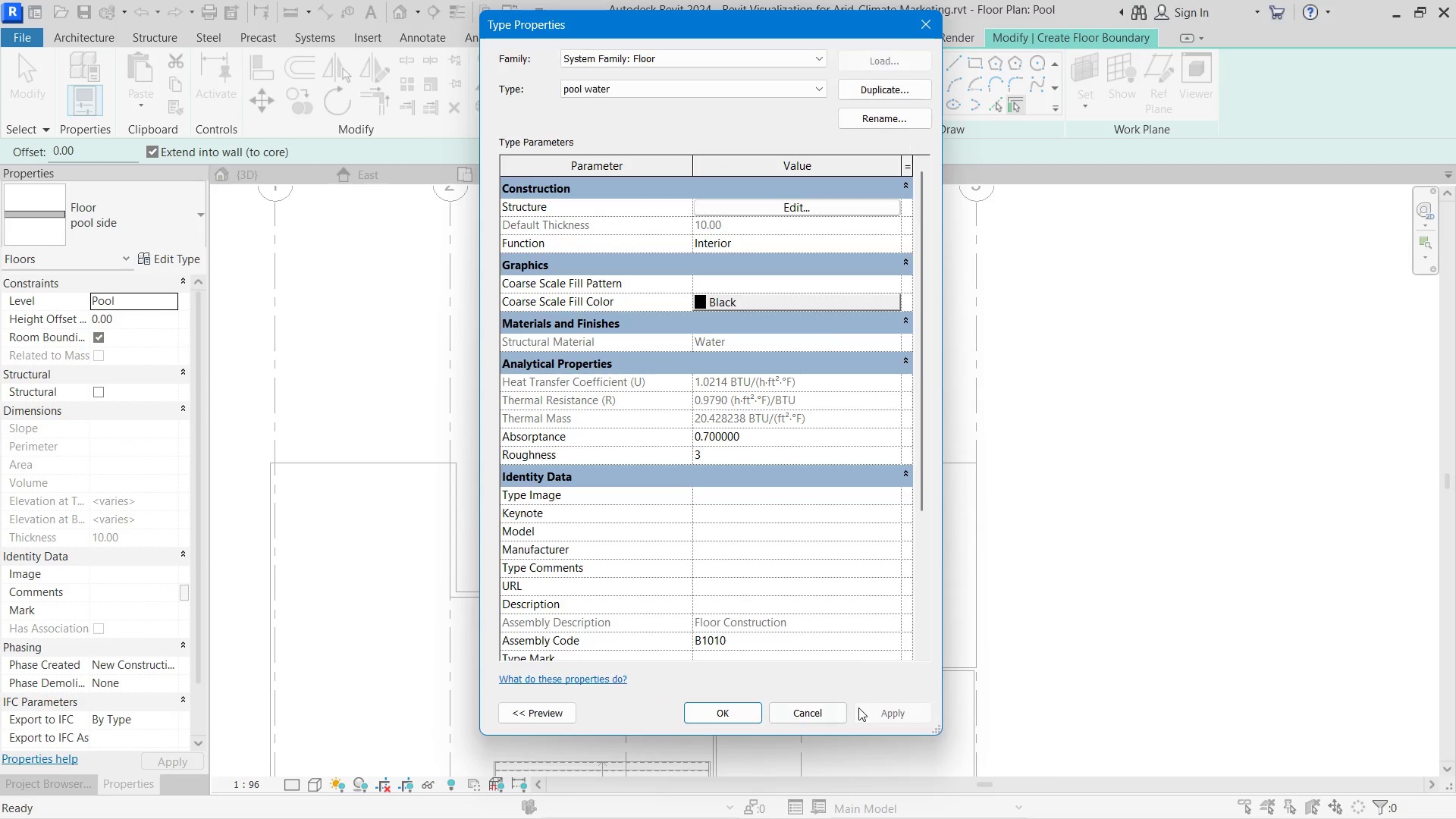 
left_click([905, 717])
 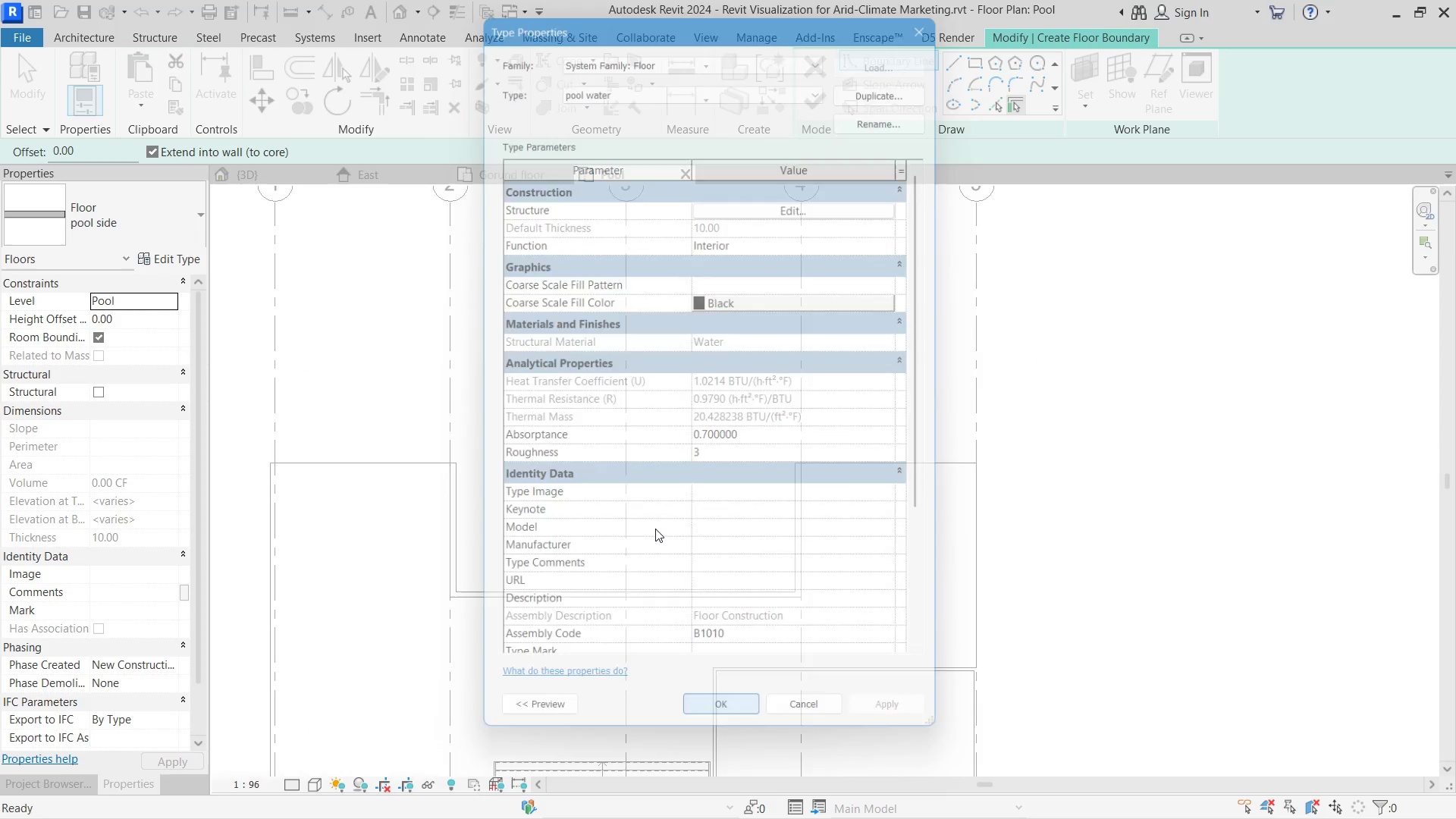 
scroll: coordinate [723, 340], scroll_direction: up, amount: 4.0
 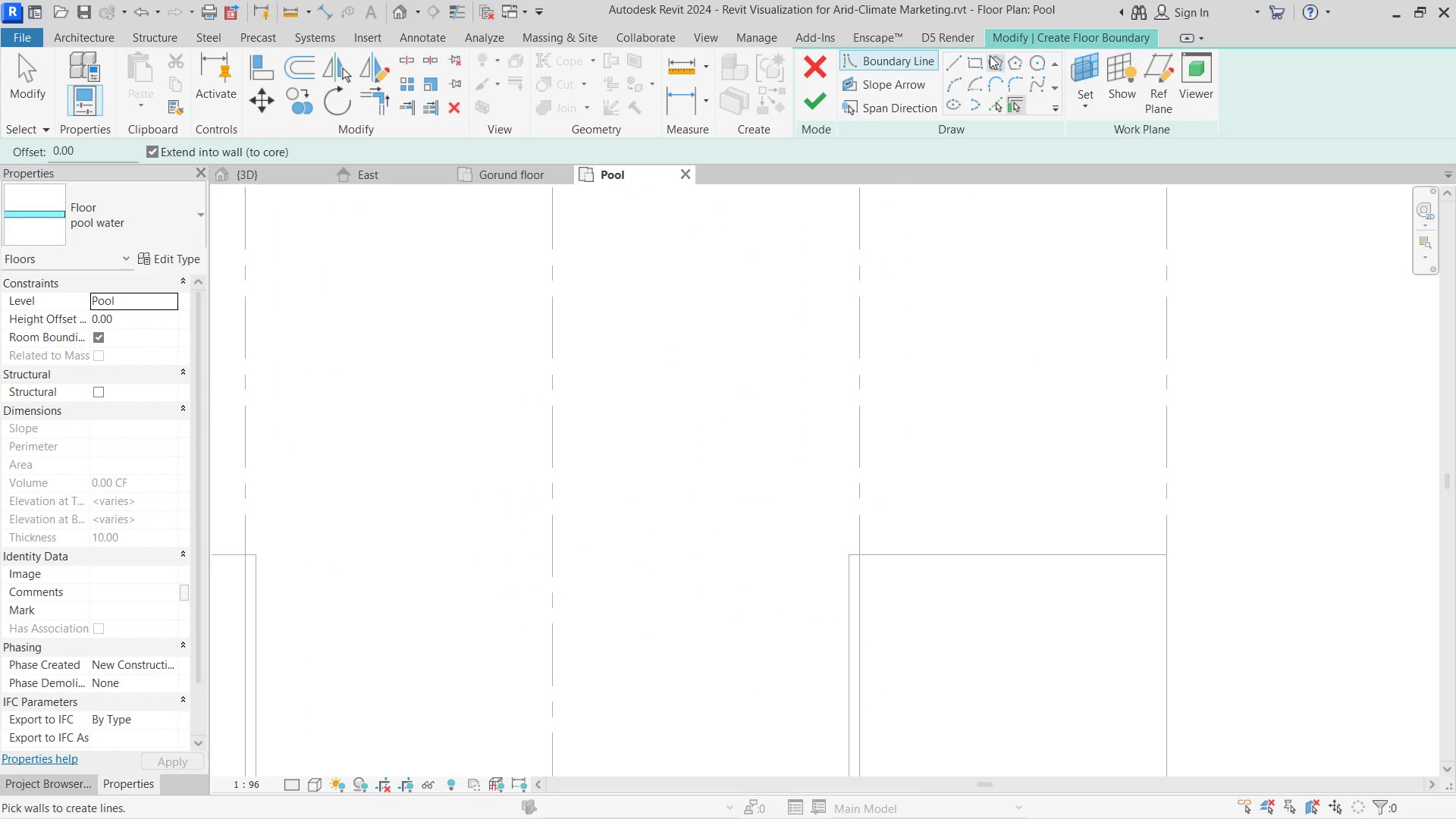 
left_click([984, 56])
 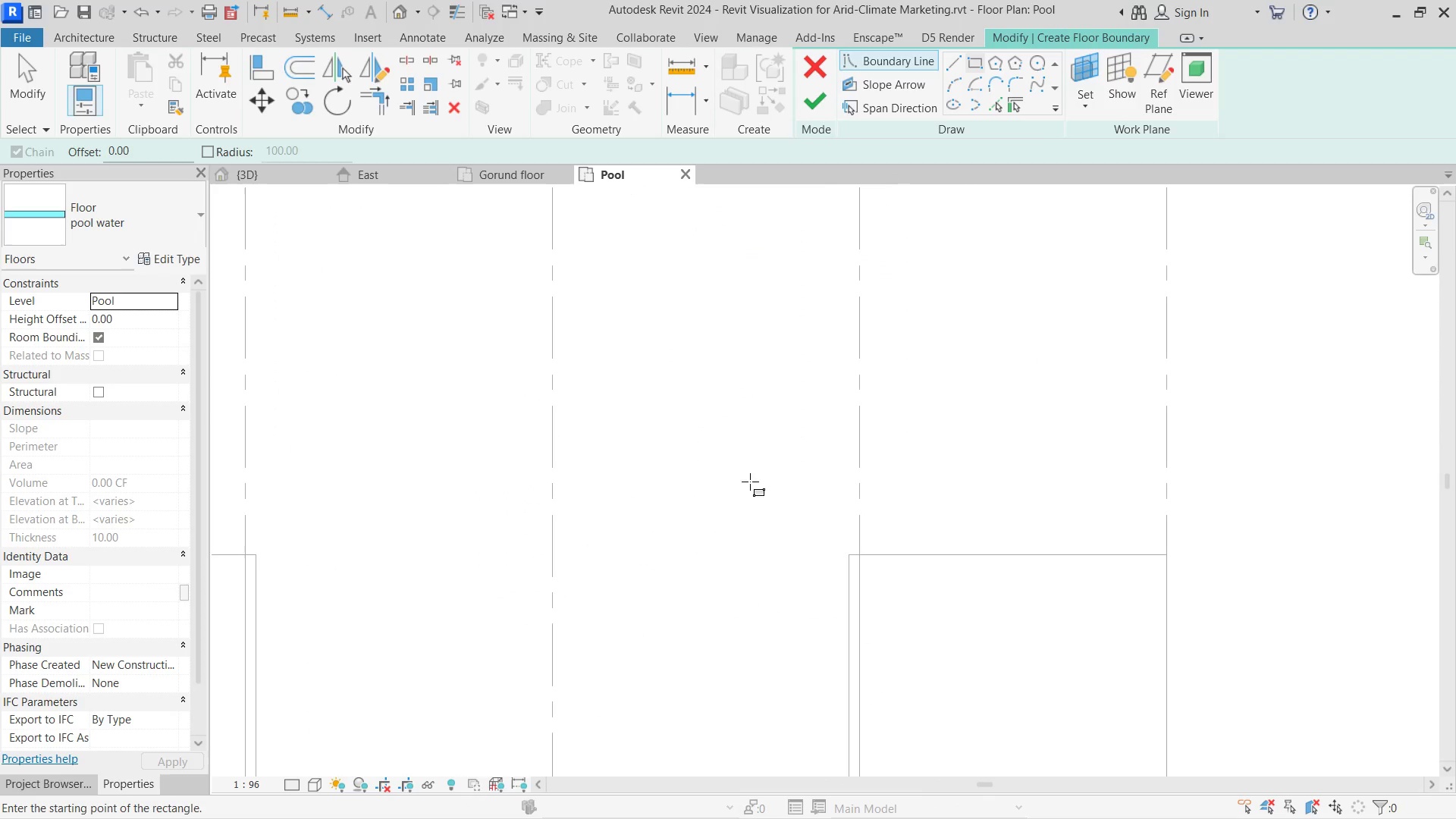 
scroll: coordinate [789, 476], scroll_direction: down, amount: 3.0
 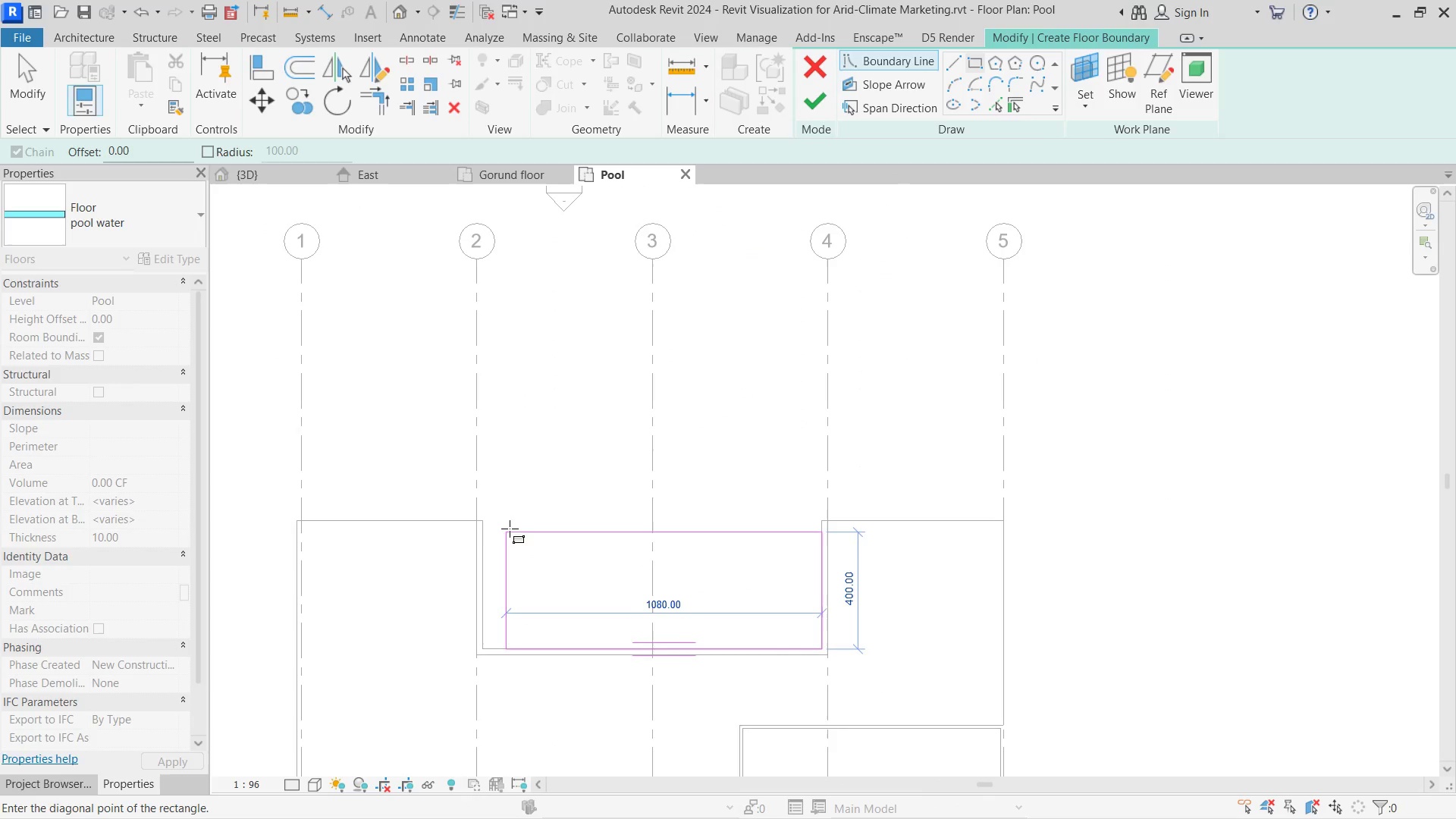 
left_click([487, 518])
 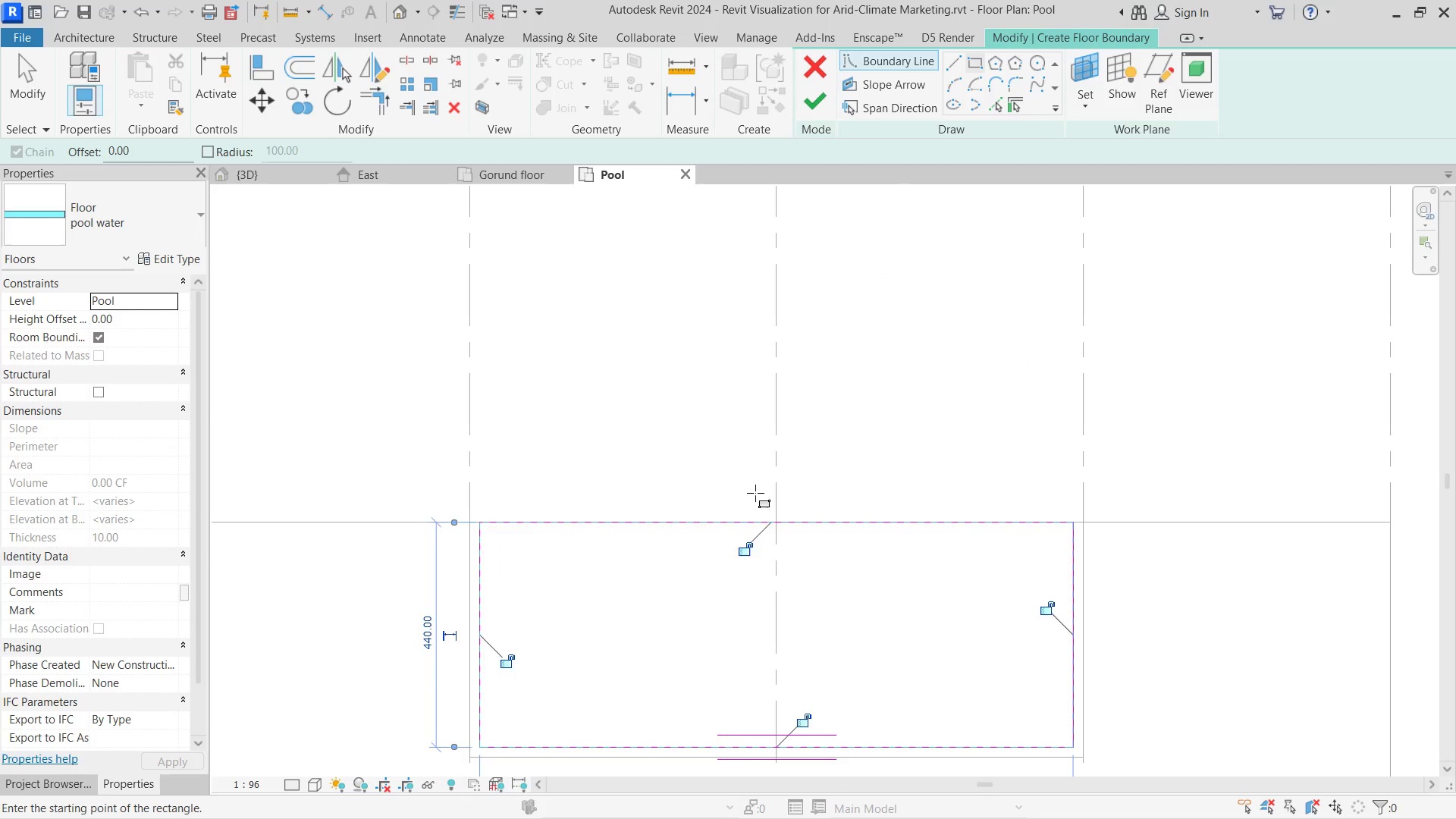 
scroll: coordinate [487, 518], scroll_direction: up, amount: 3.0
 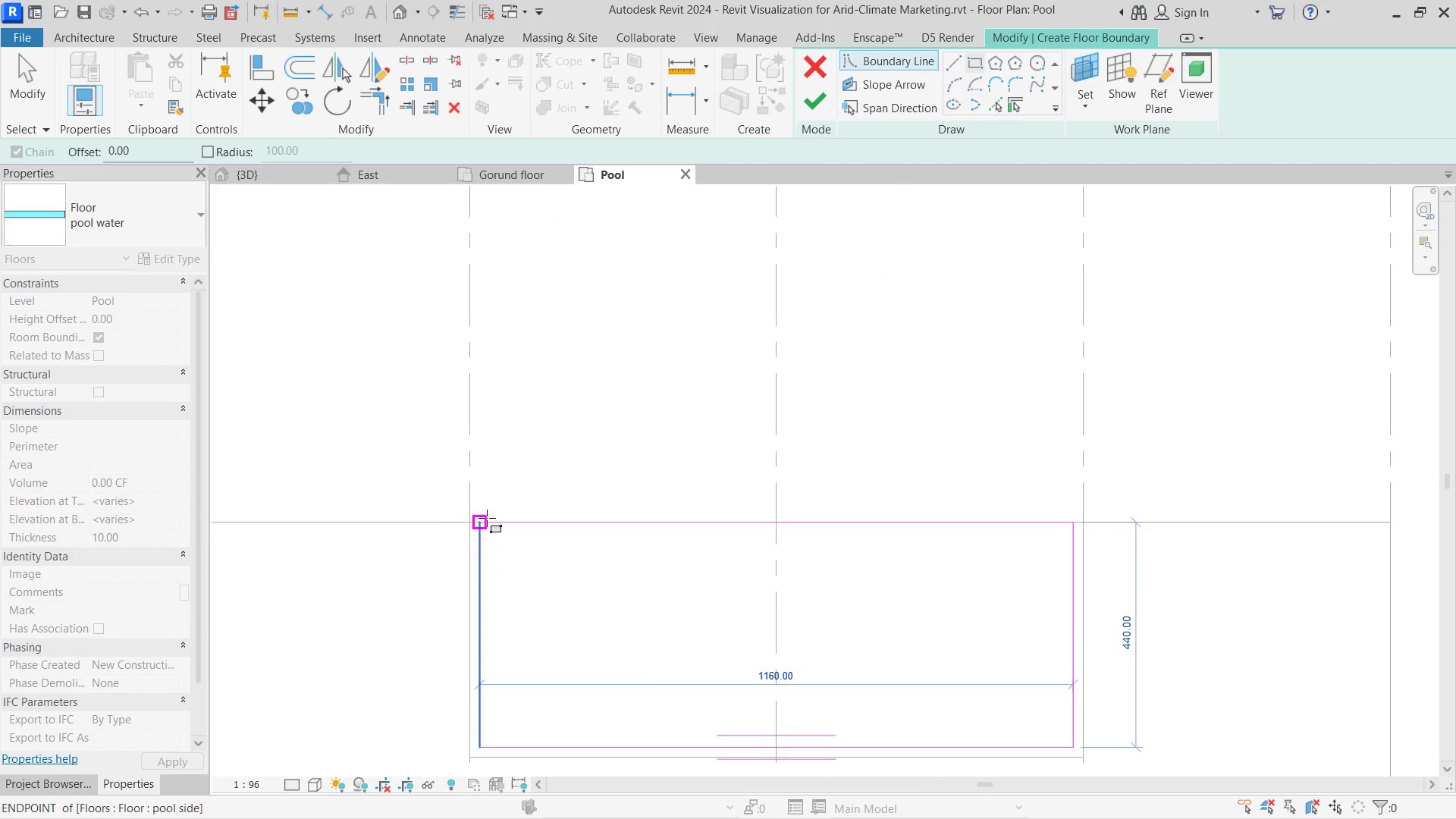 
key(Escape)
 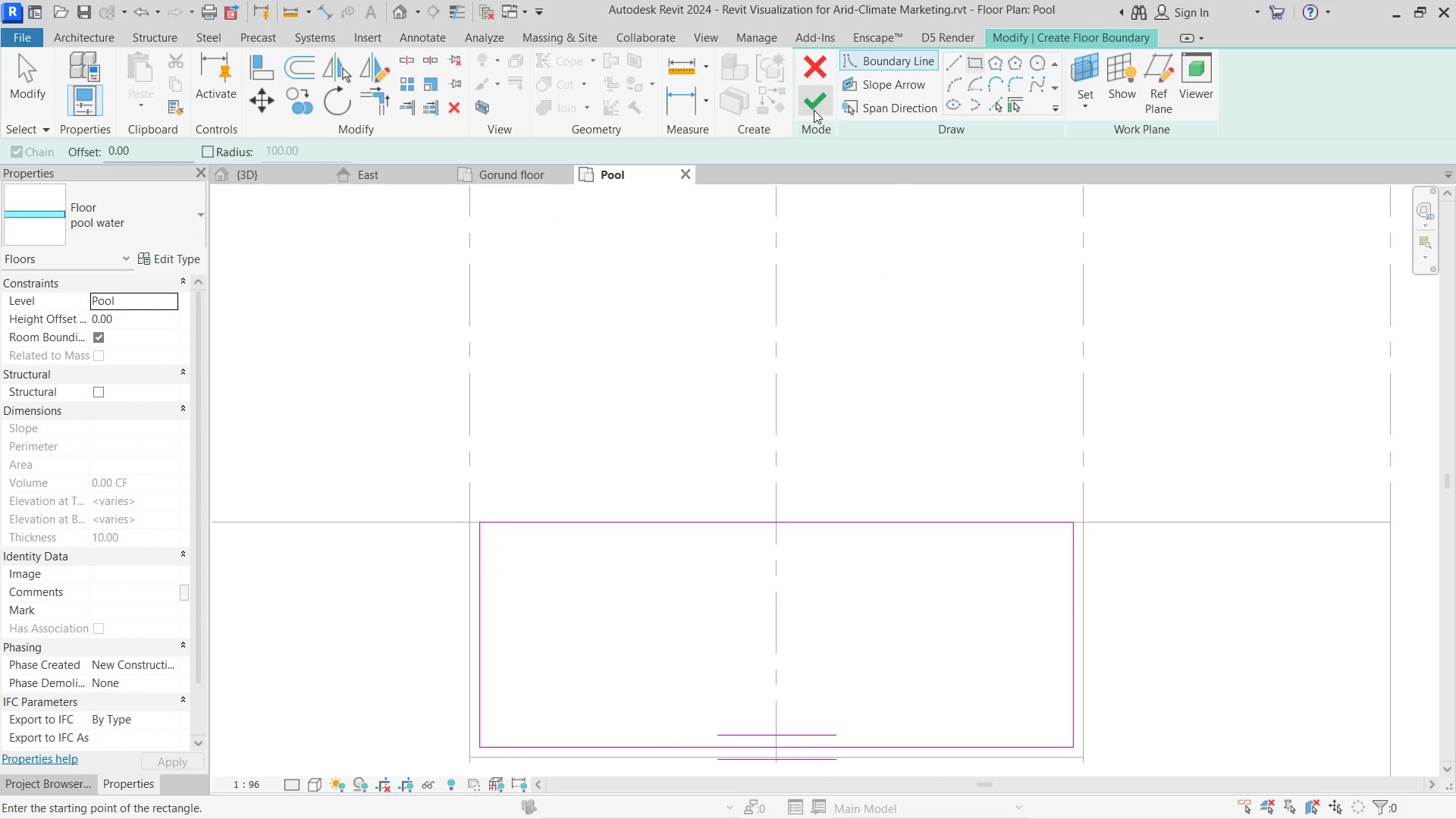 
left_click([814, 108])
 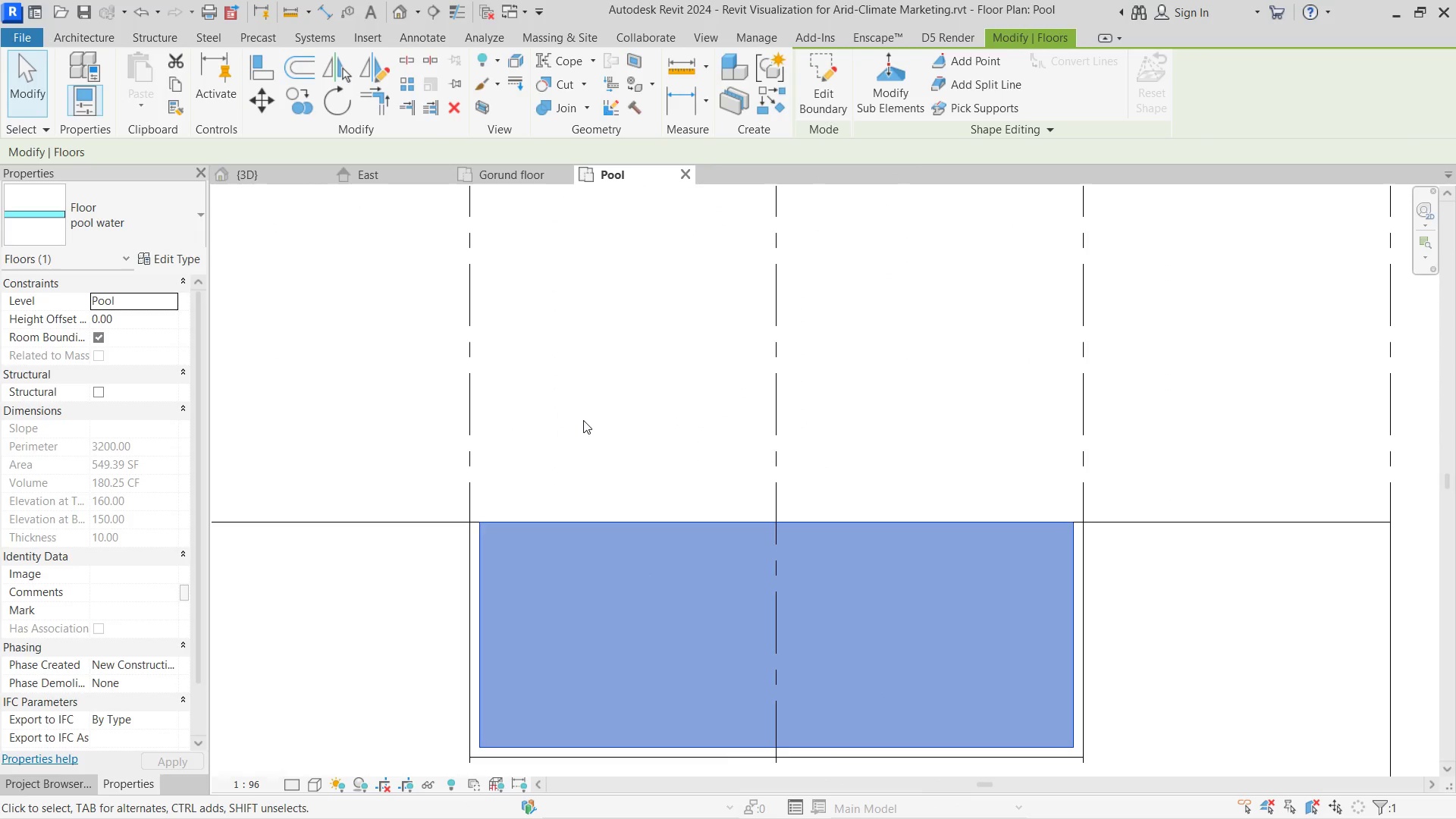 
left_click([583, 420])
 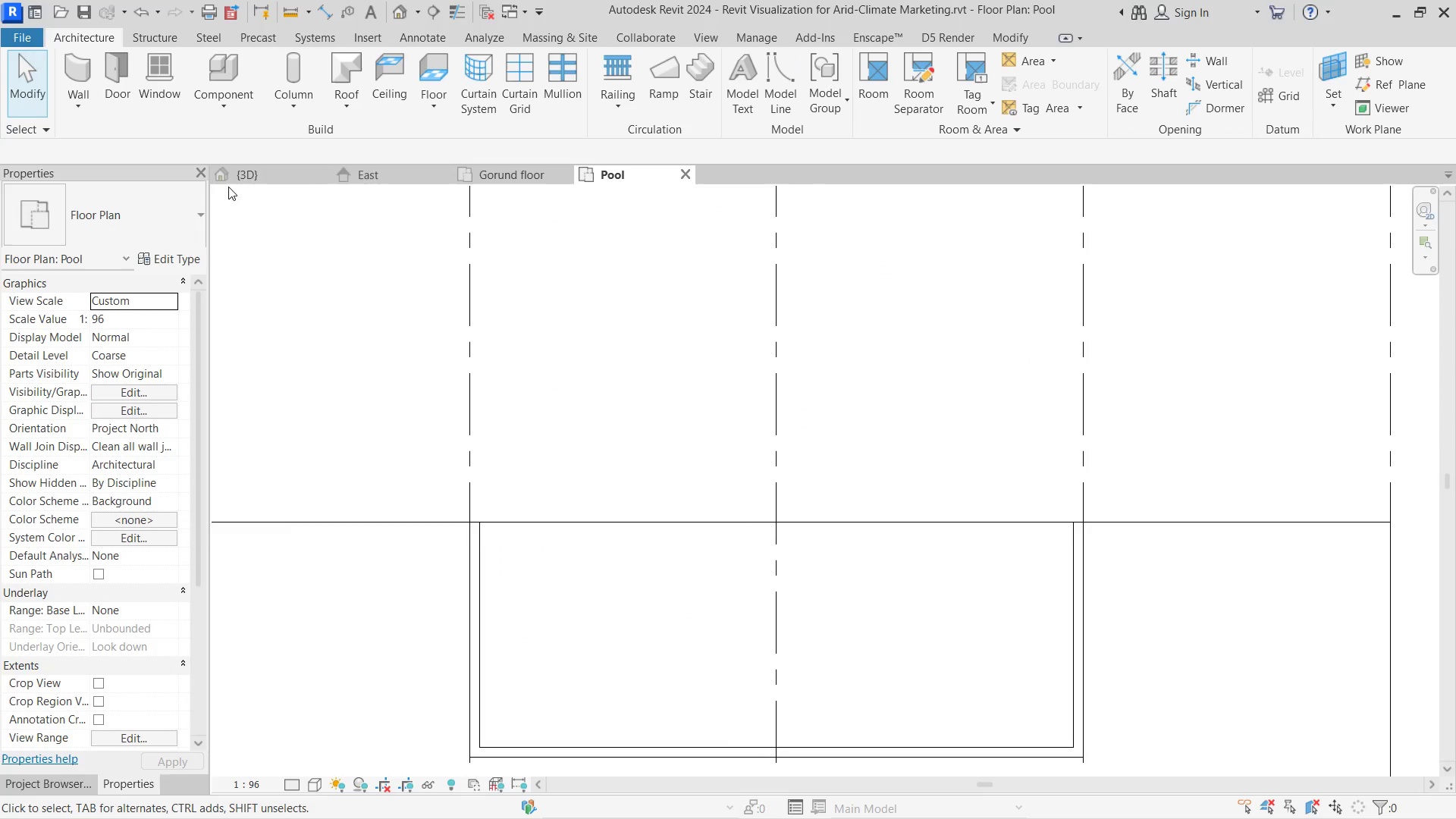 
left_click([244, 174])
 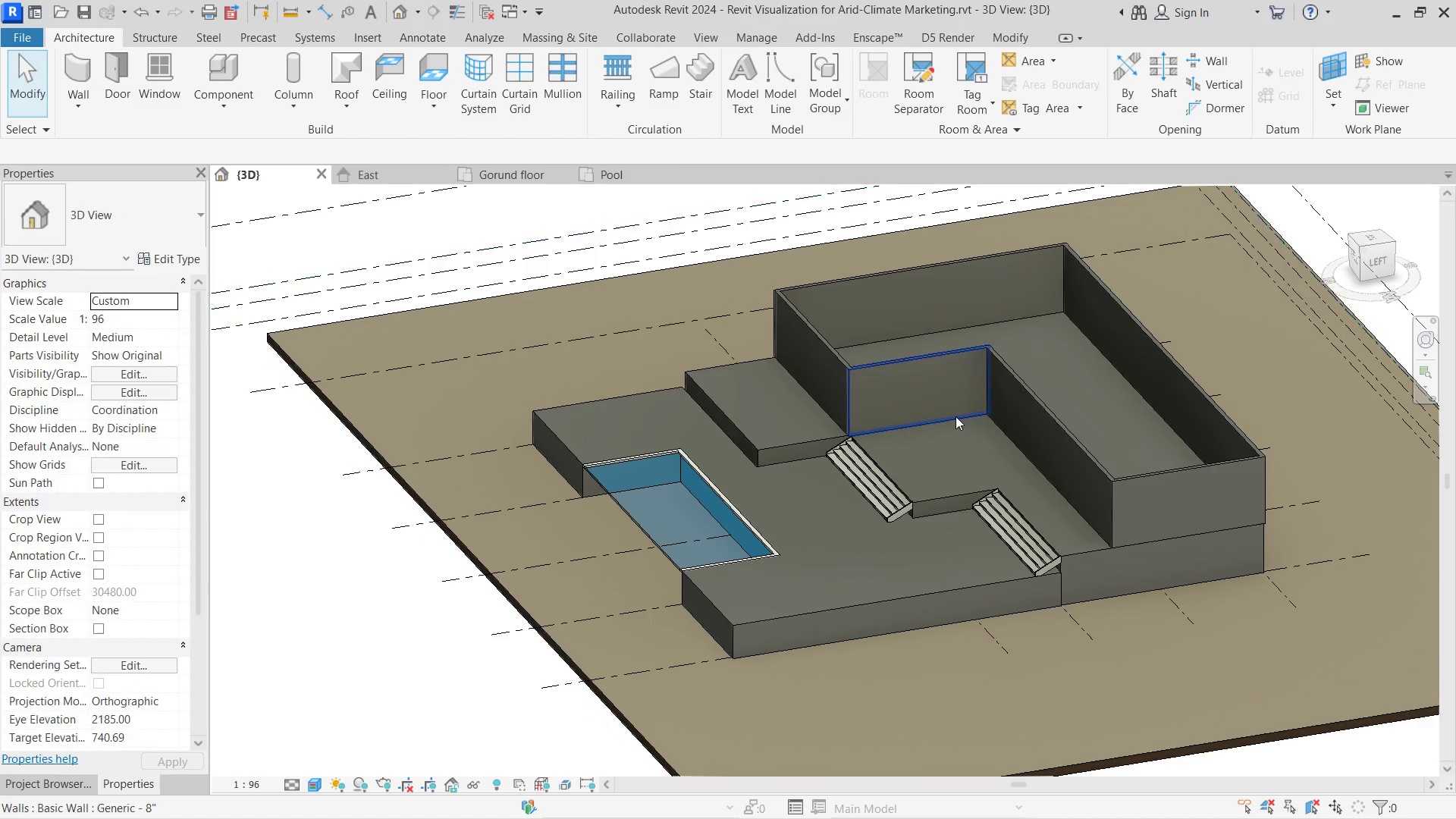 
left_click([643, 632])
 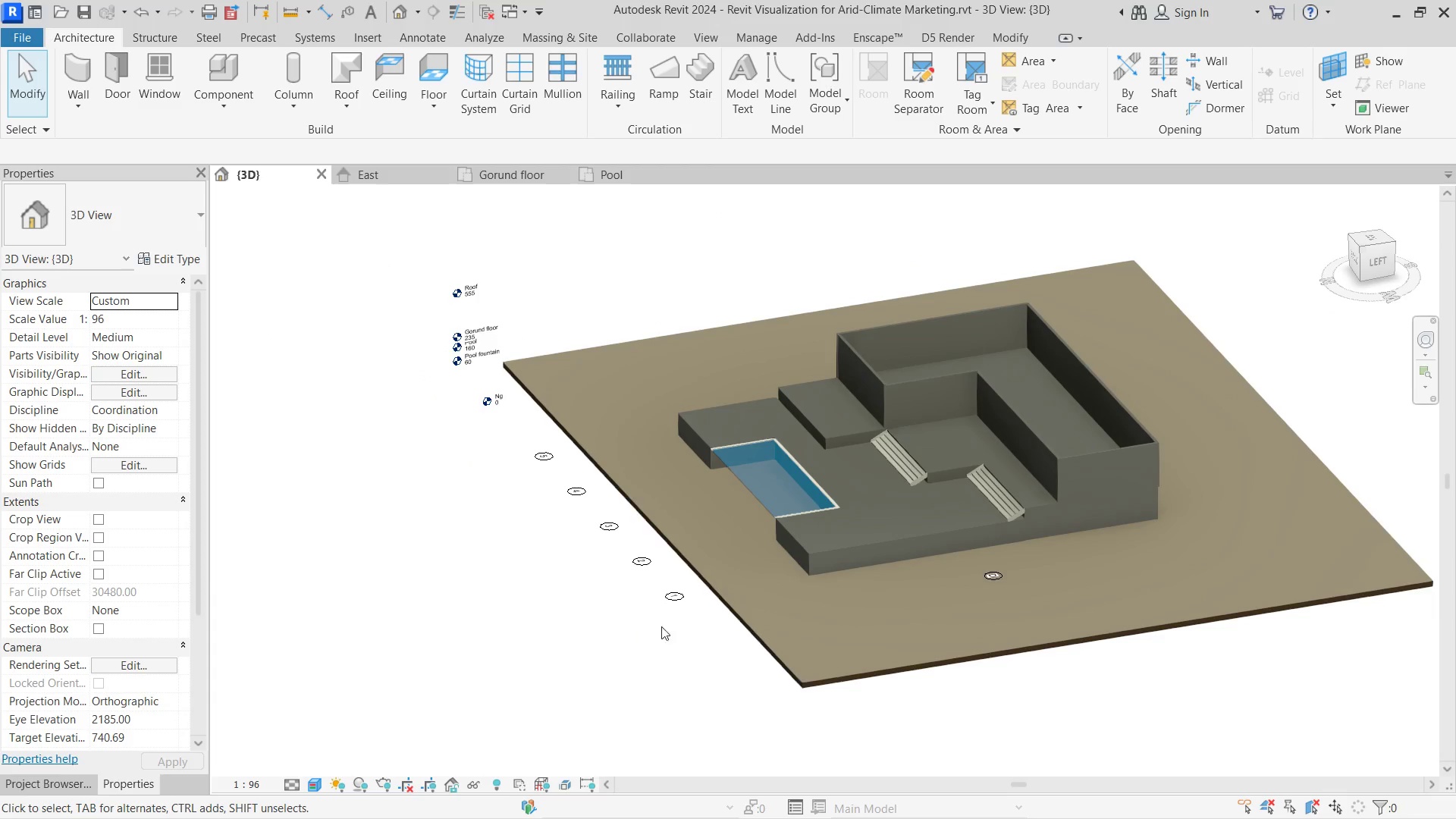 
scroll: coordinate [956, 416], scroll_direction: down, amount: 2.0
 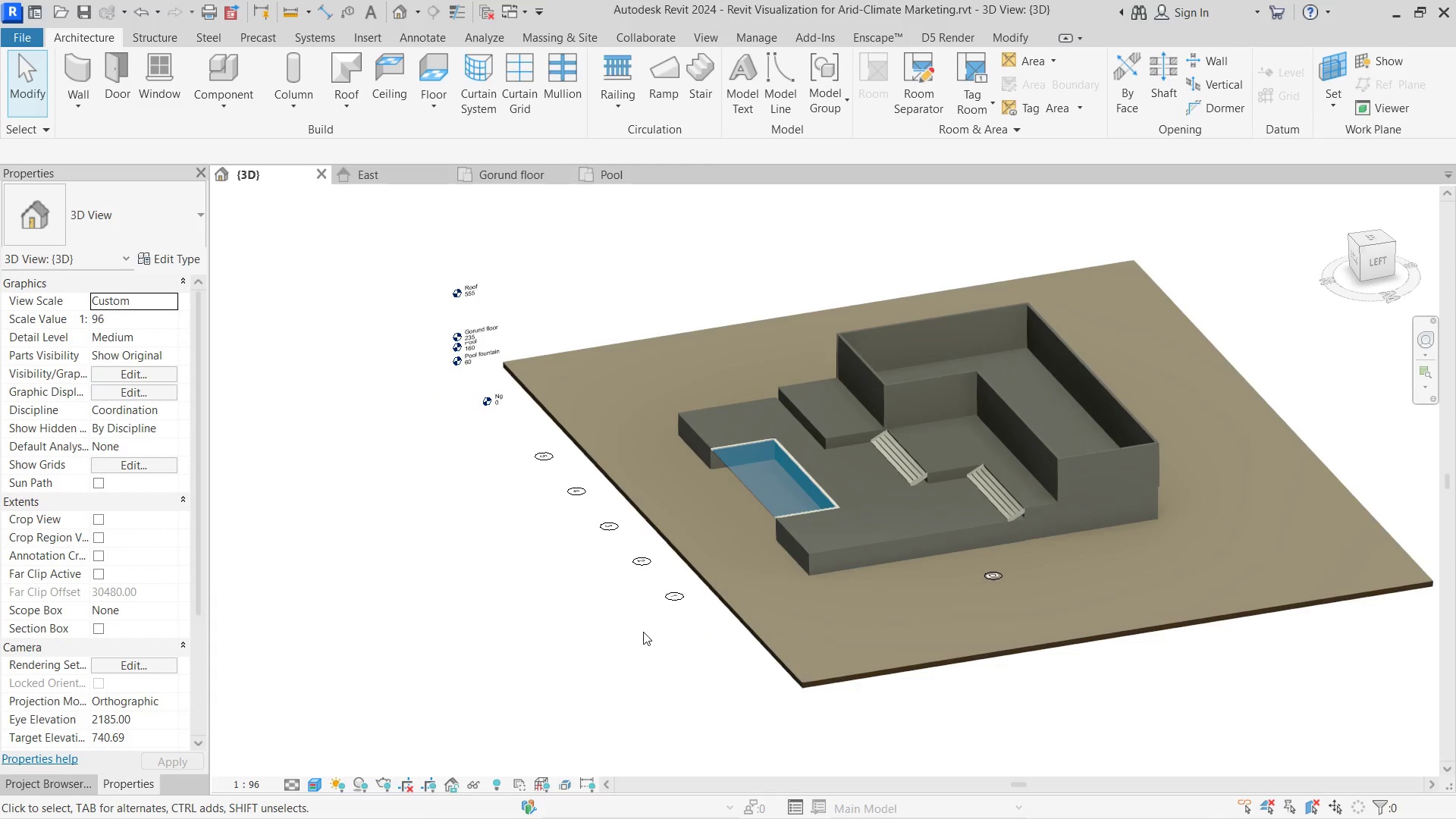 
hold_key(key=ShiftLeft, duration=1.2)
 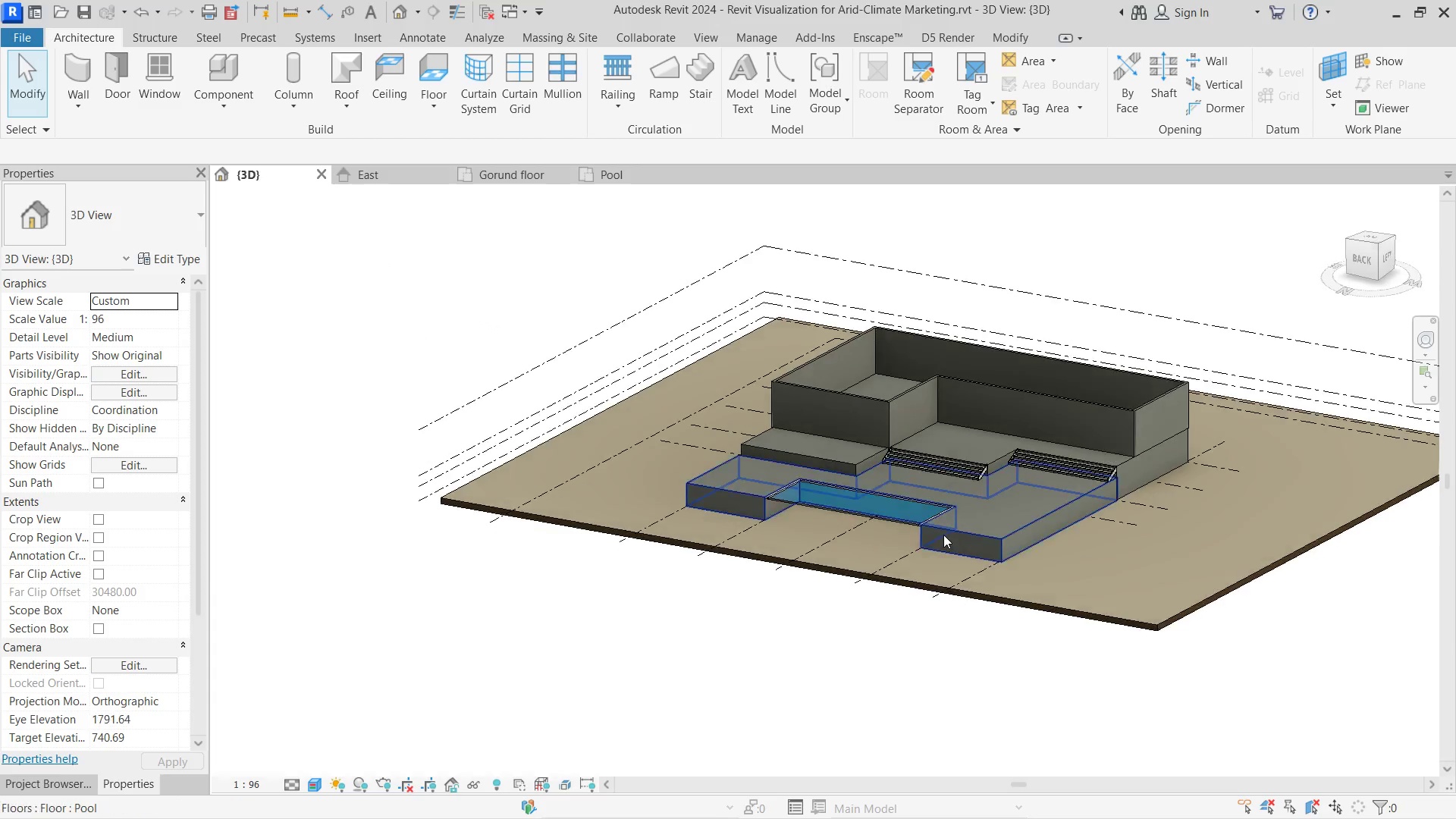 
scroll: coordinate [941, 535], scroll_direction: up, amount: 3.0
 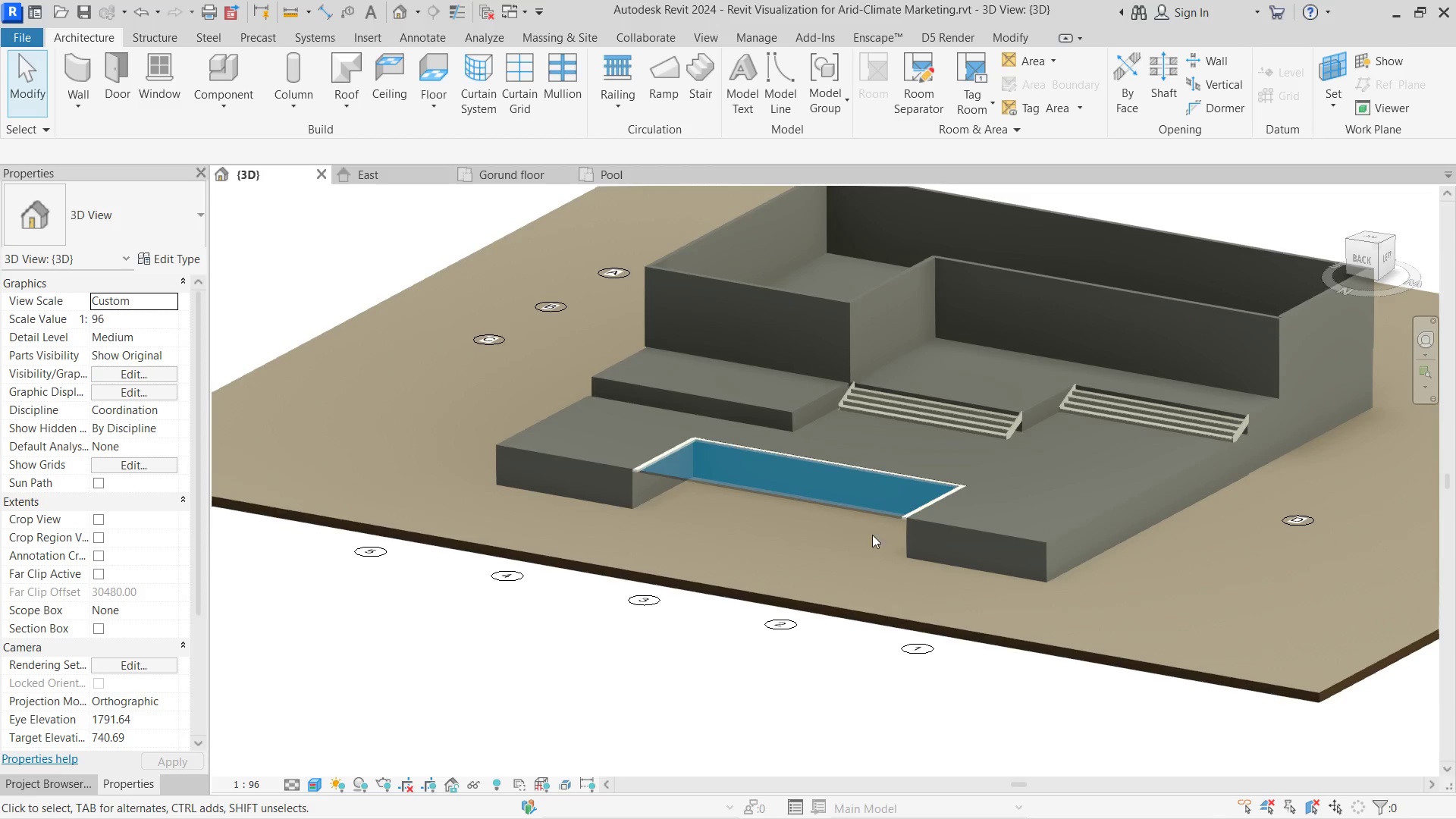 
hold_key(key=ShiftLeft, duration=0.86)
 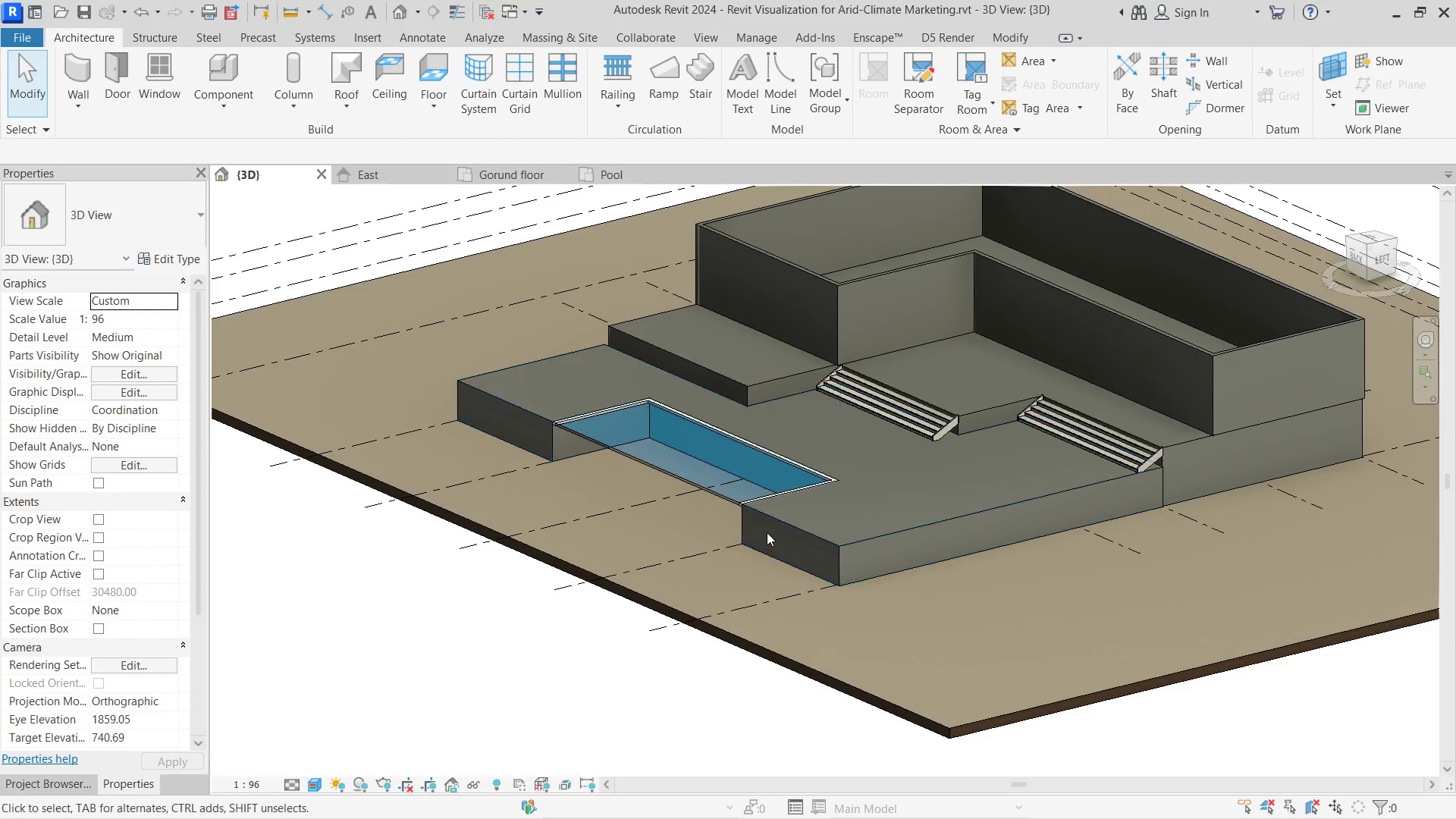 
hold_key(key=ShiftLeft, duration=1.17)
 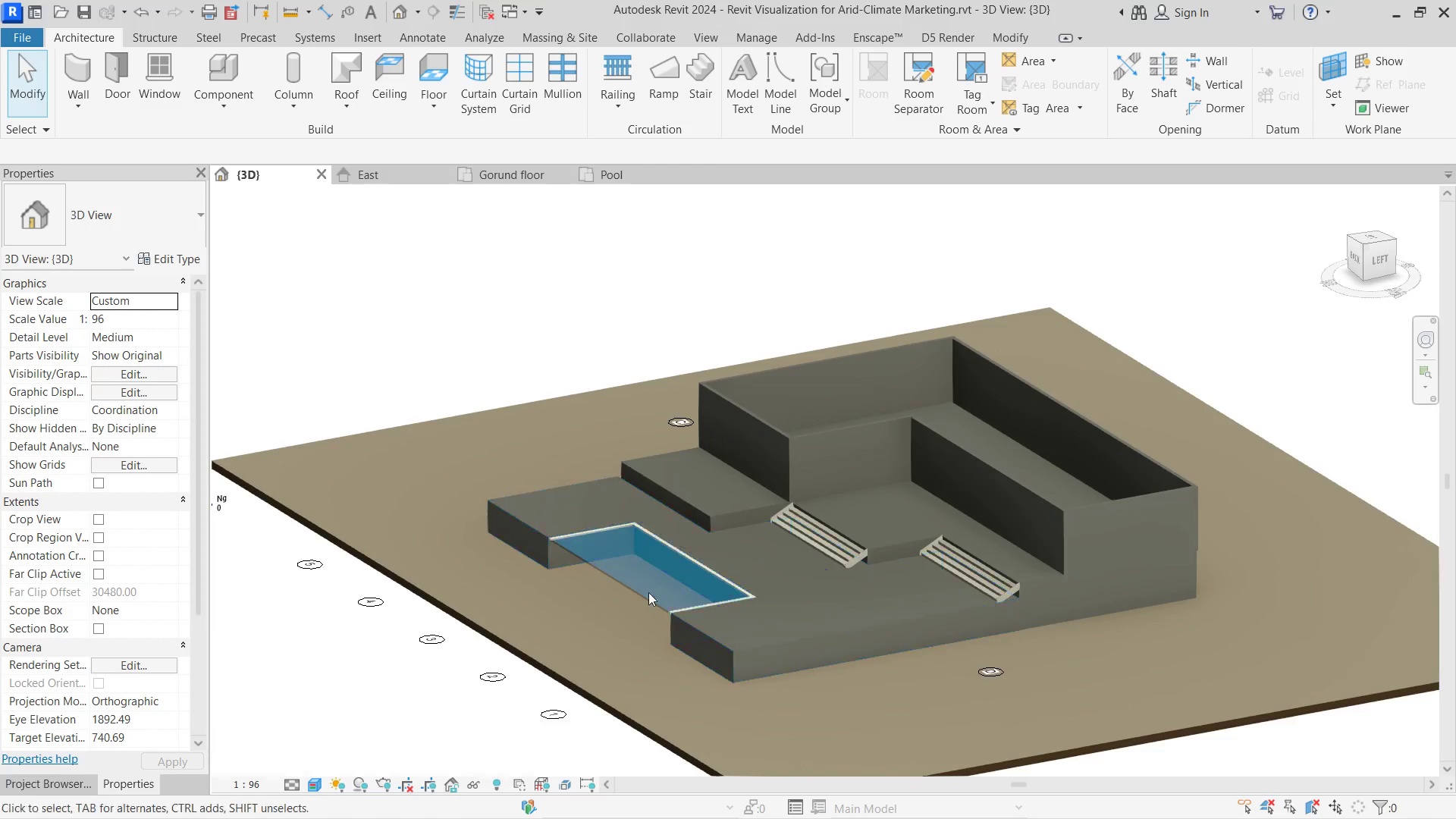 
scroll: coordinate [795, 529], scroll_direction: none, amount: 0.0
 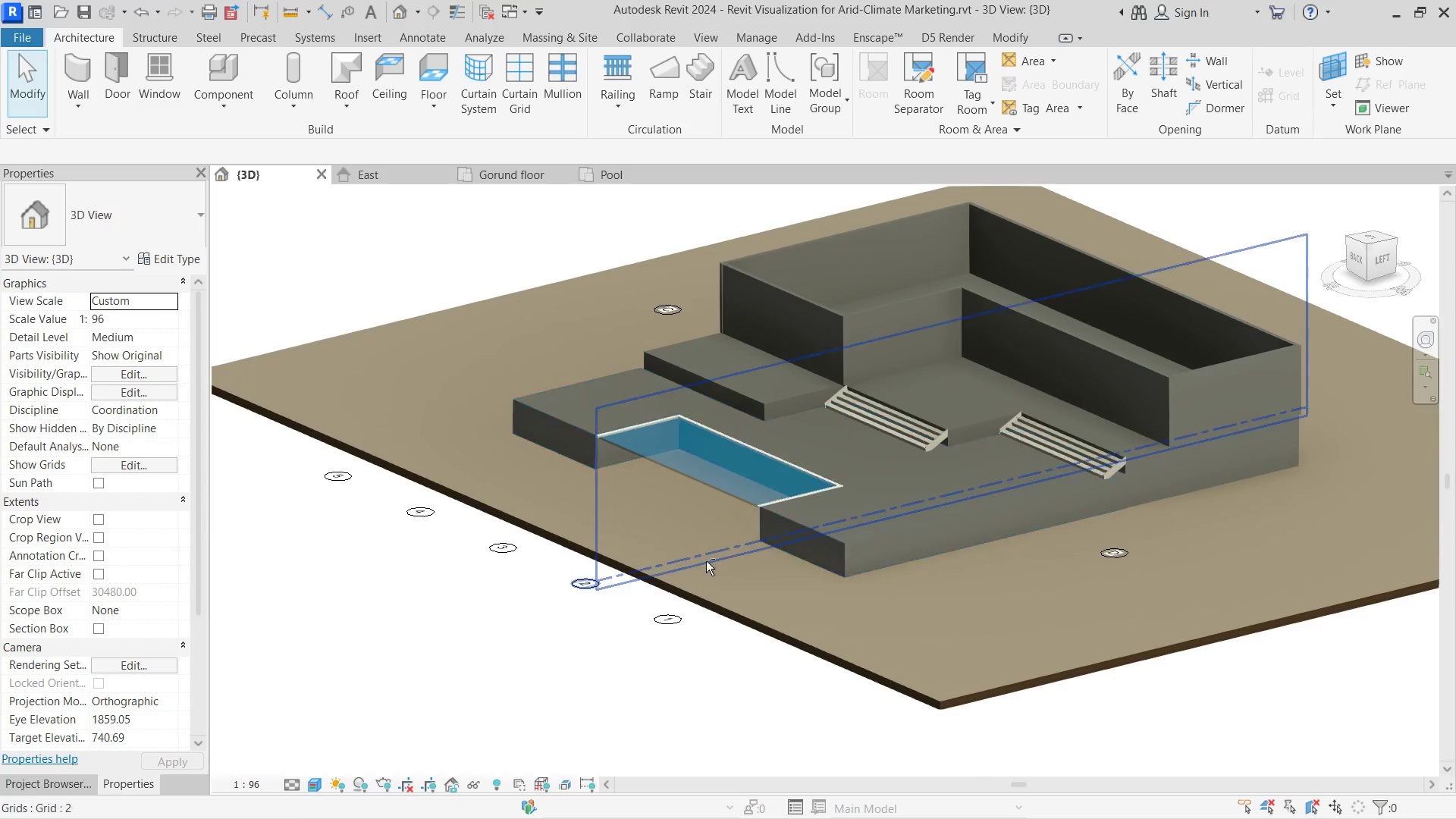 
triple_click([694, 565])
 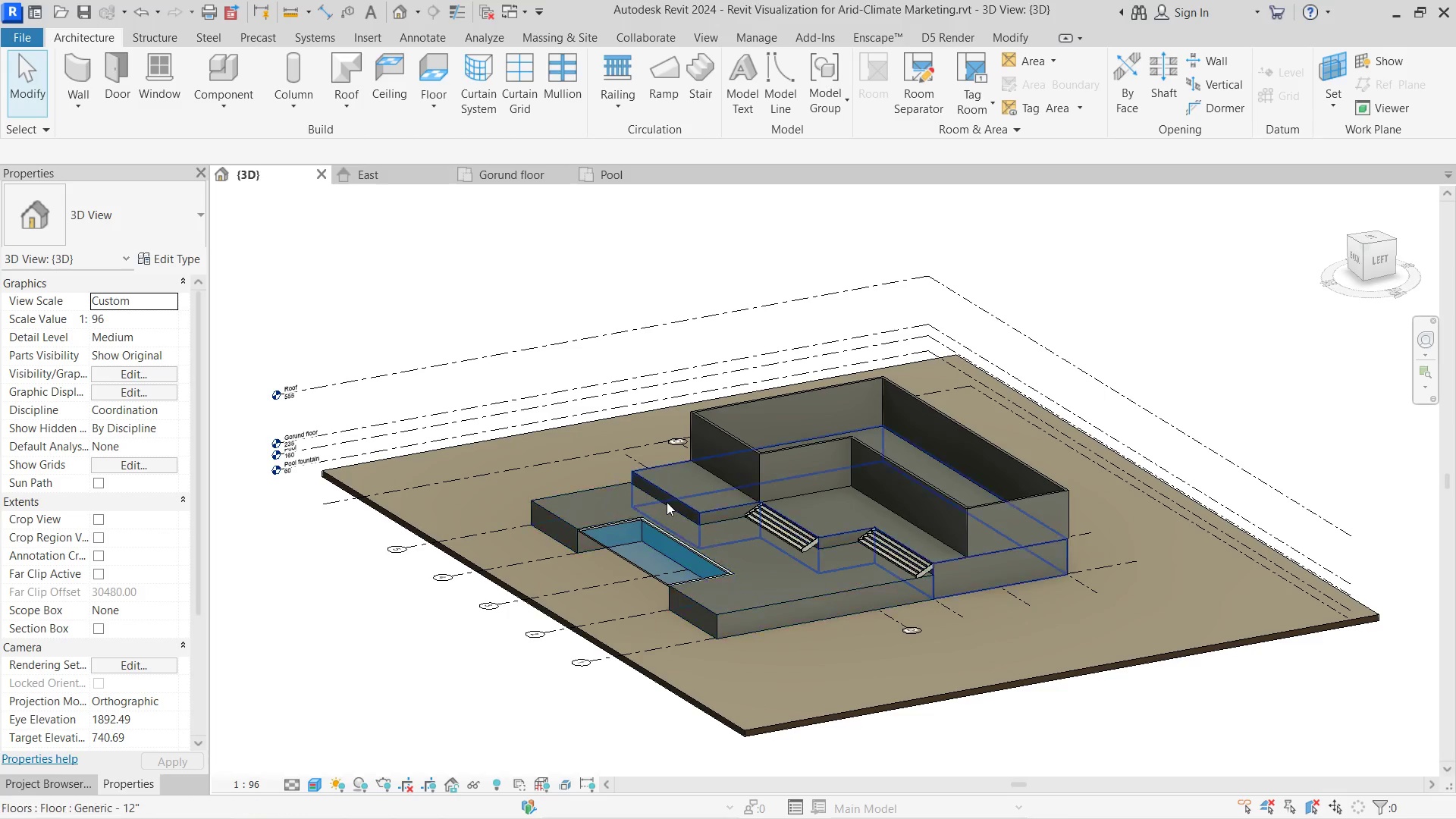 
scroll: coordinate [623, 558], scroll_direction: up, amount: 6.0
 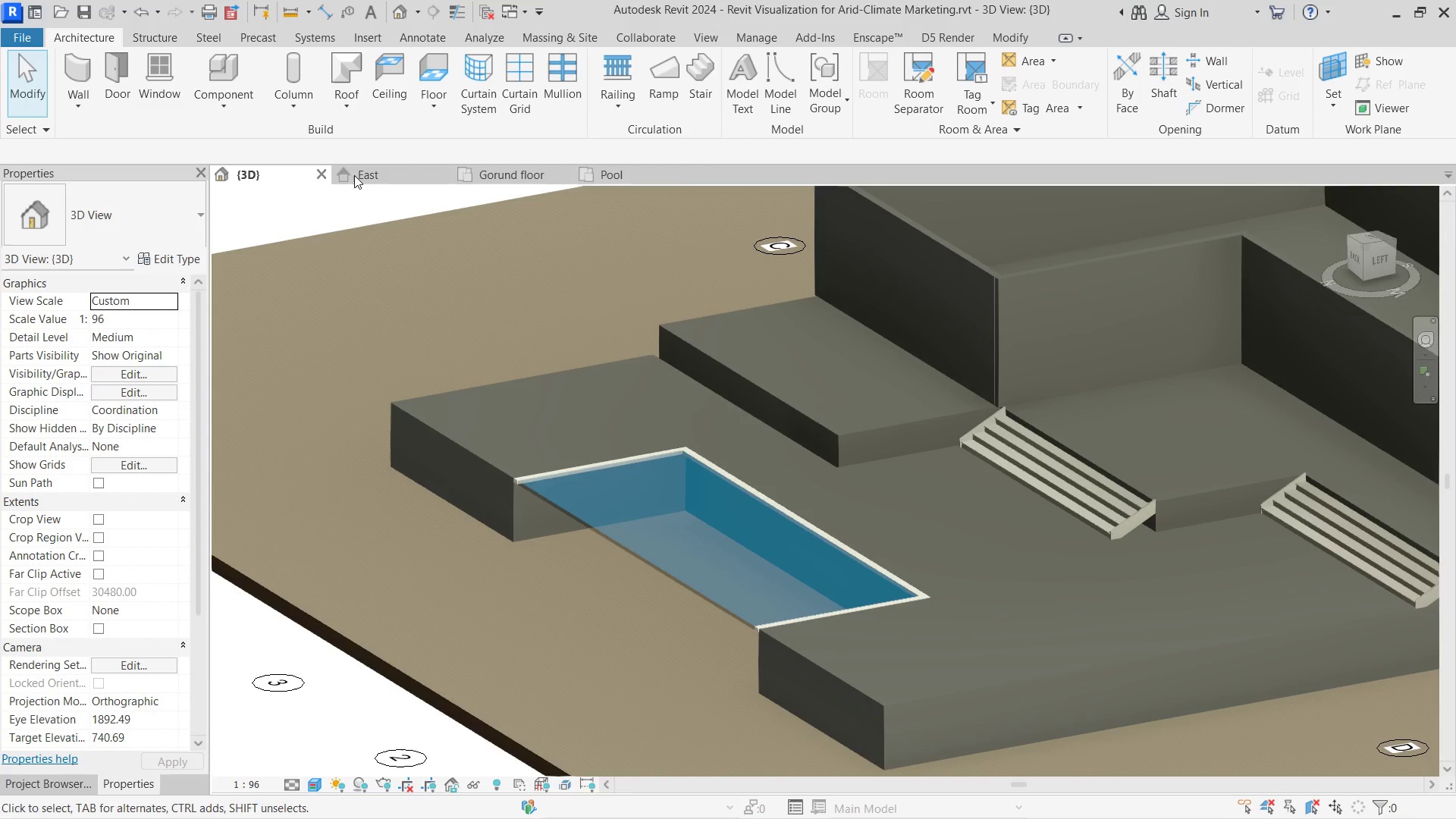 
type(wa)
 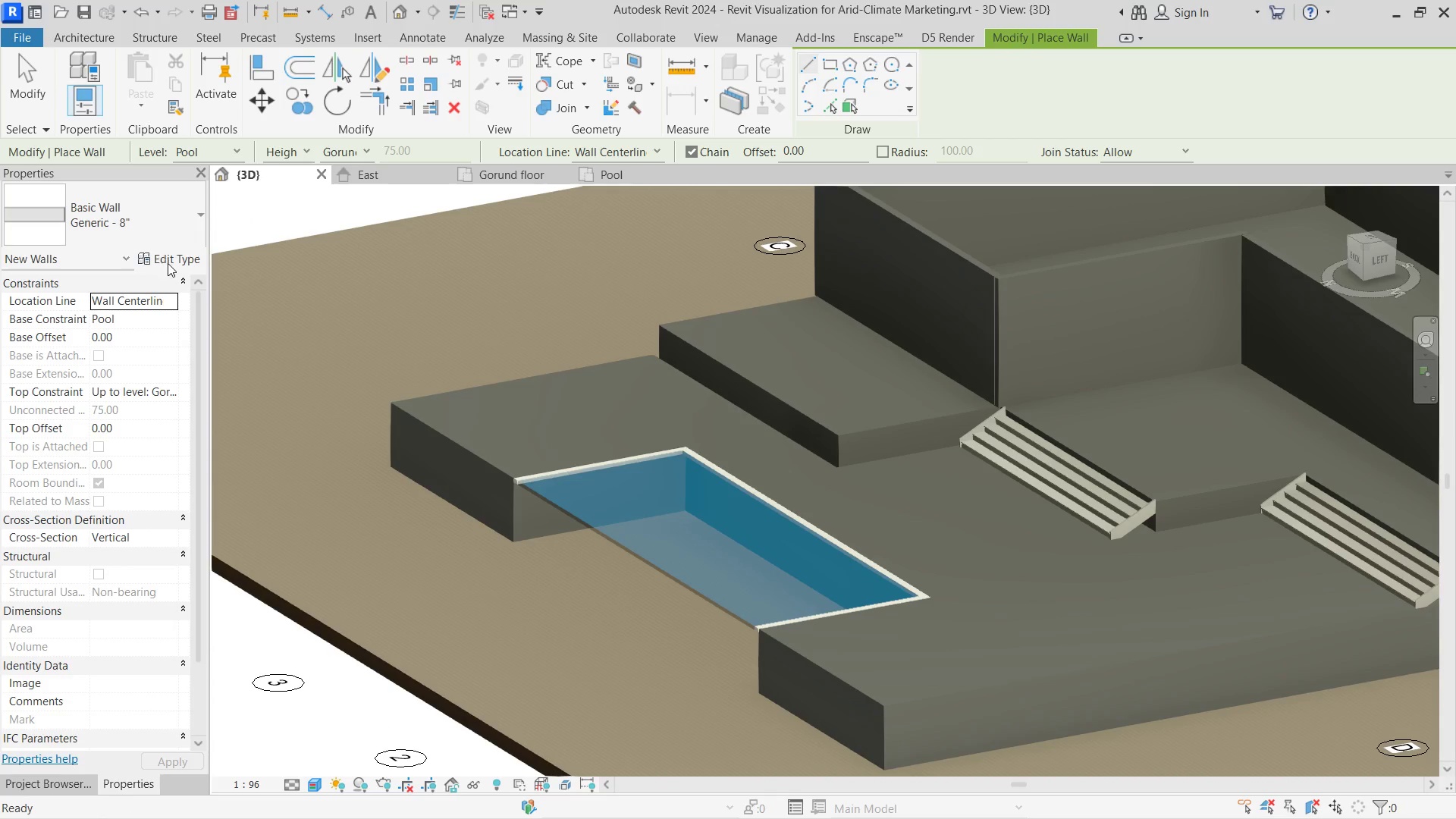 
left_click([168, 264])
 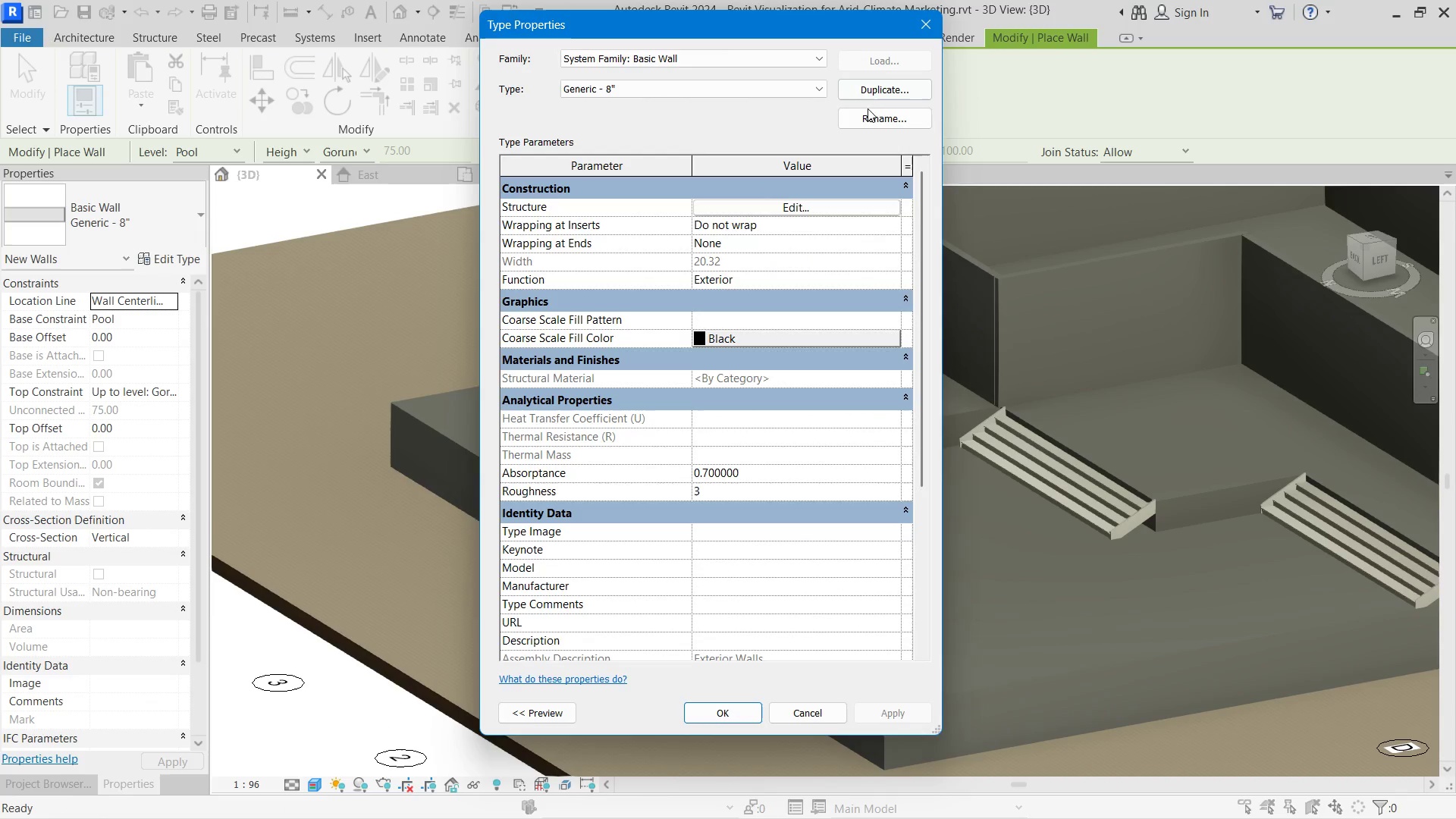 
left_click([869, 88])
 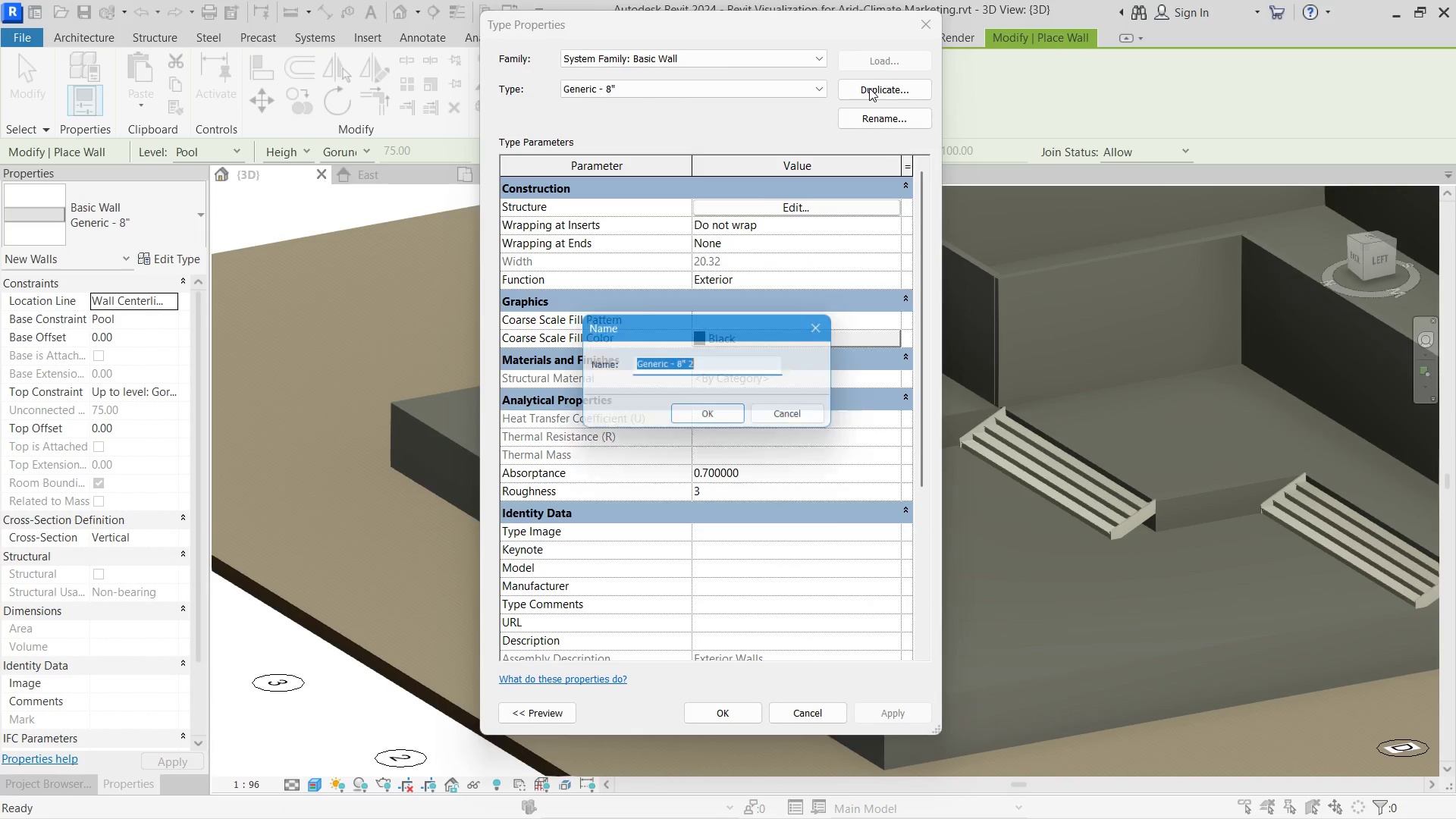 
type(water)
 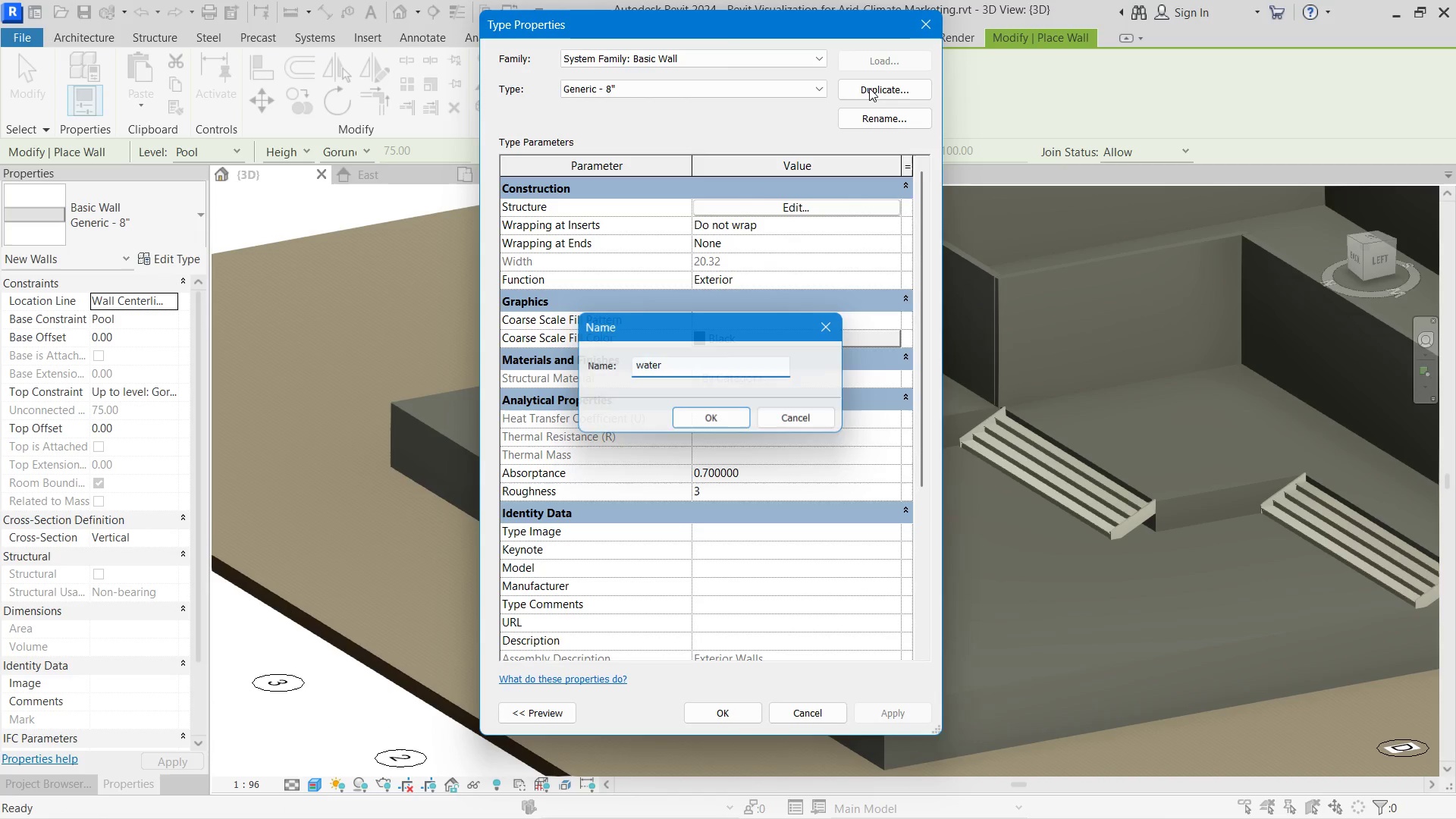 
key(Enter)
 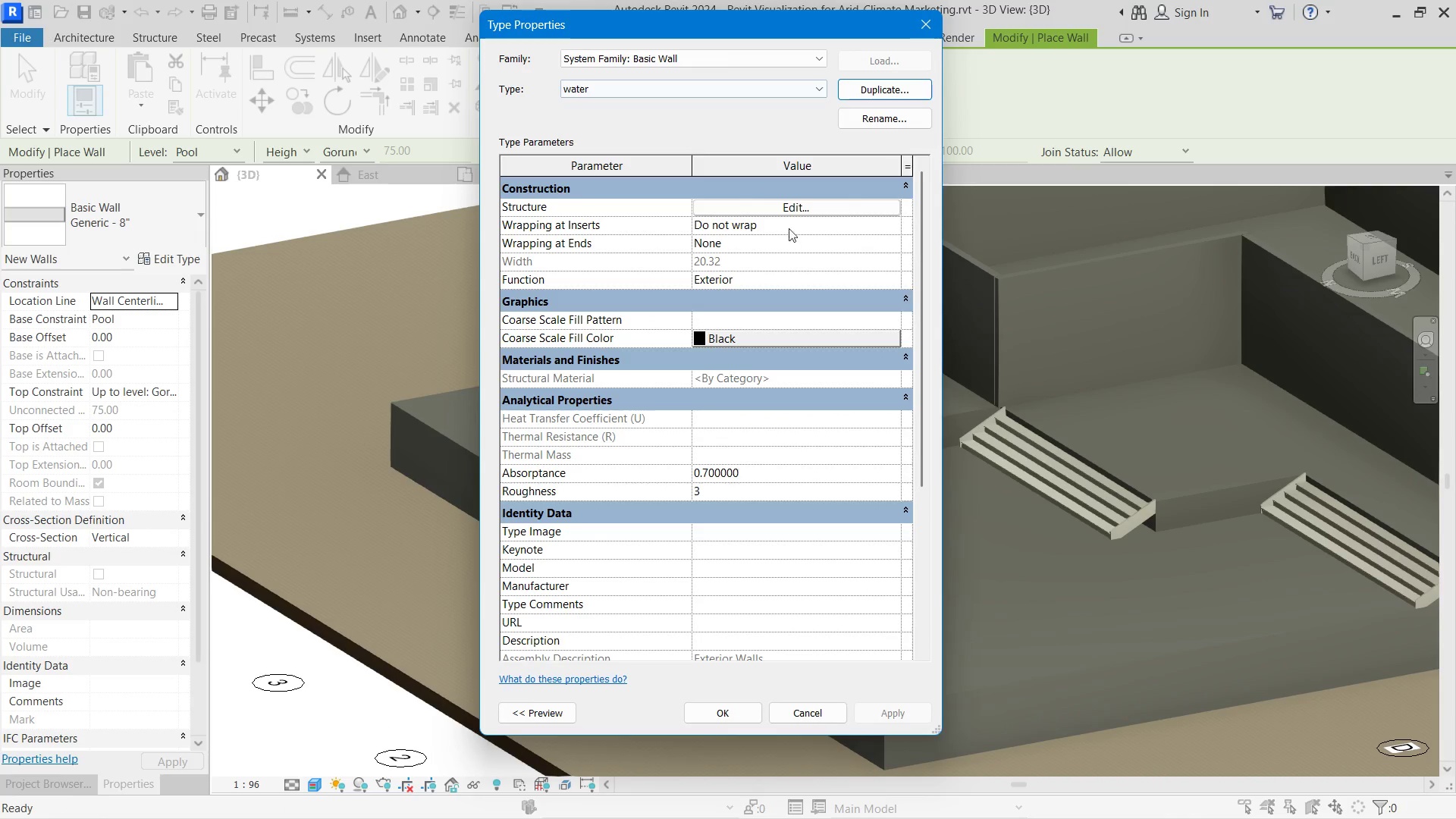 
left_click([792, 209])
 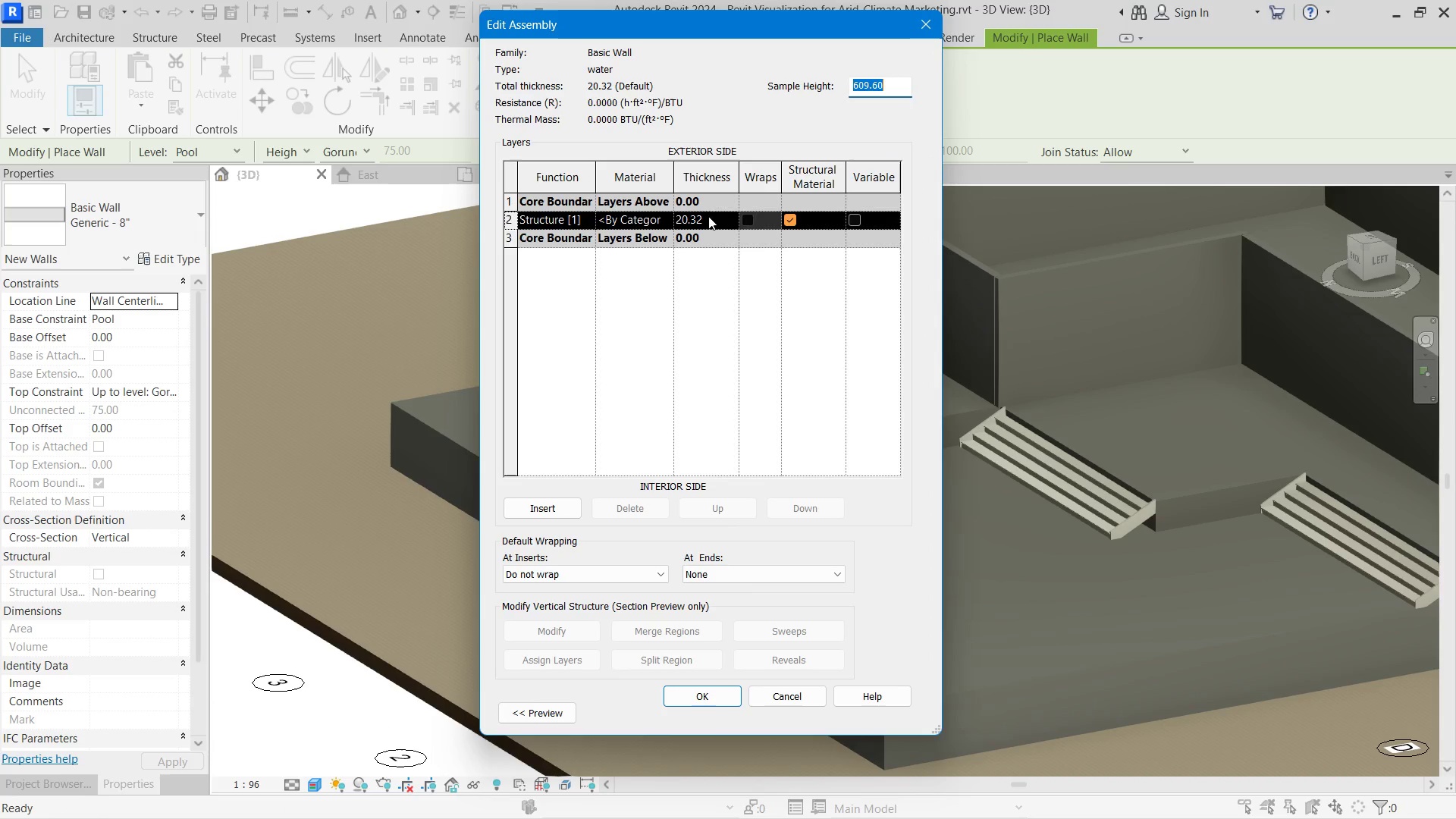 
left_click([718, 214])
 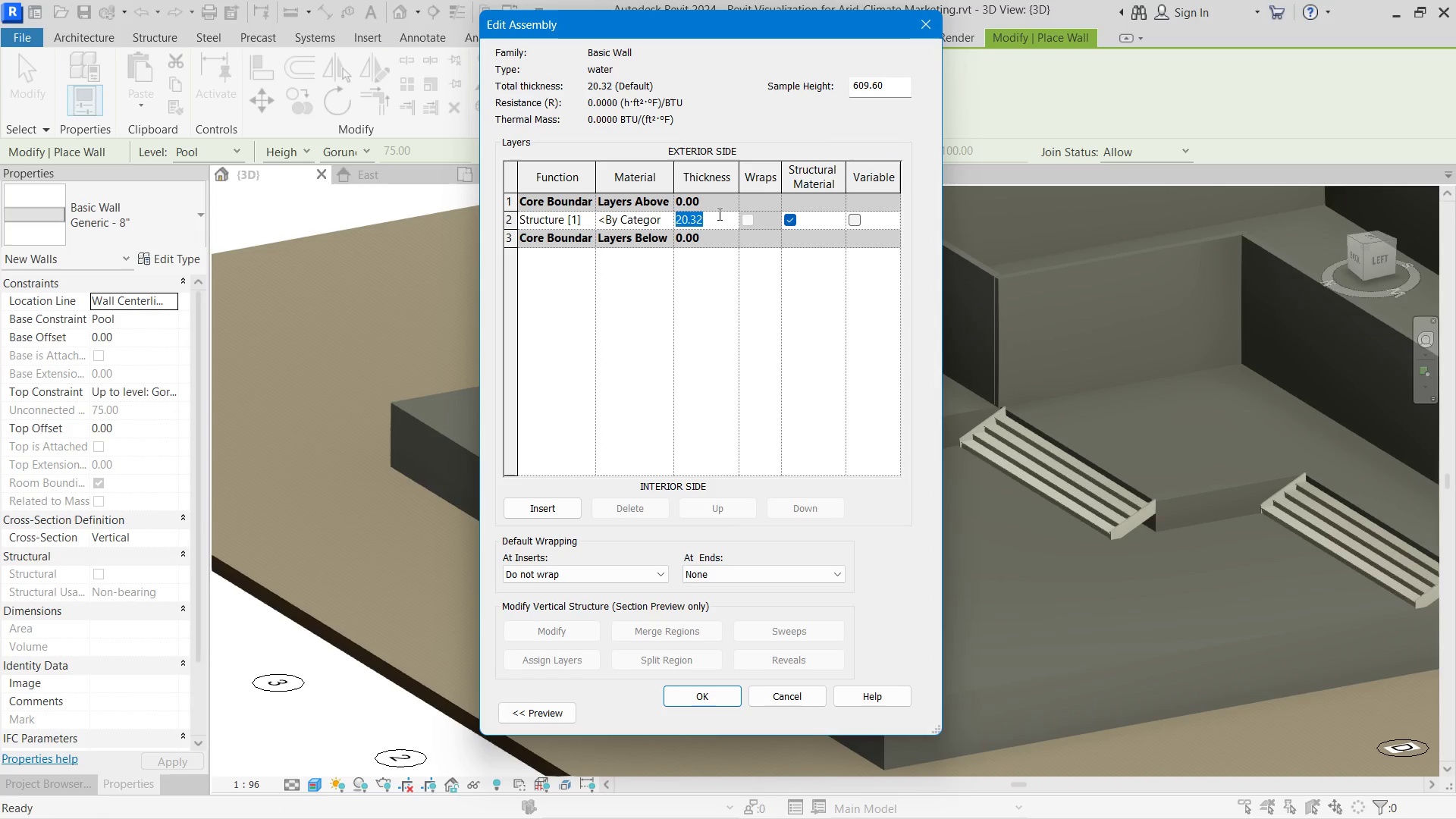 
key(5)
 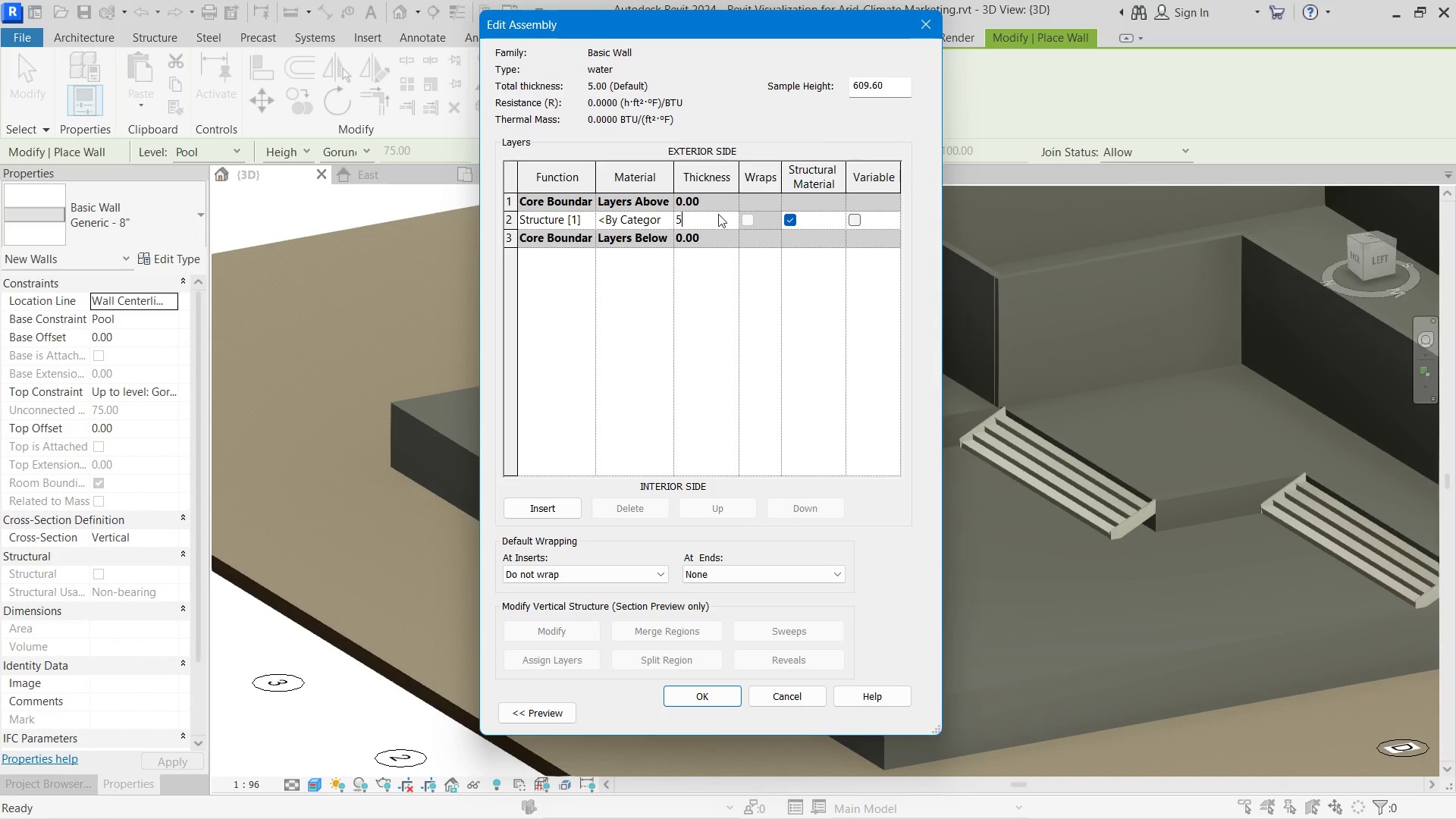 
key(Enter)
 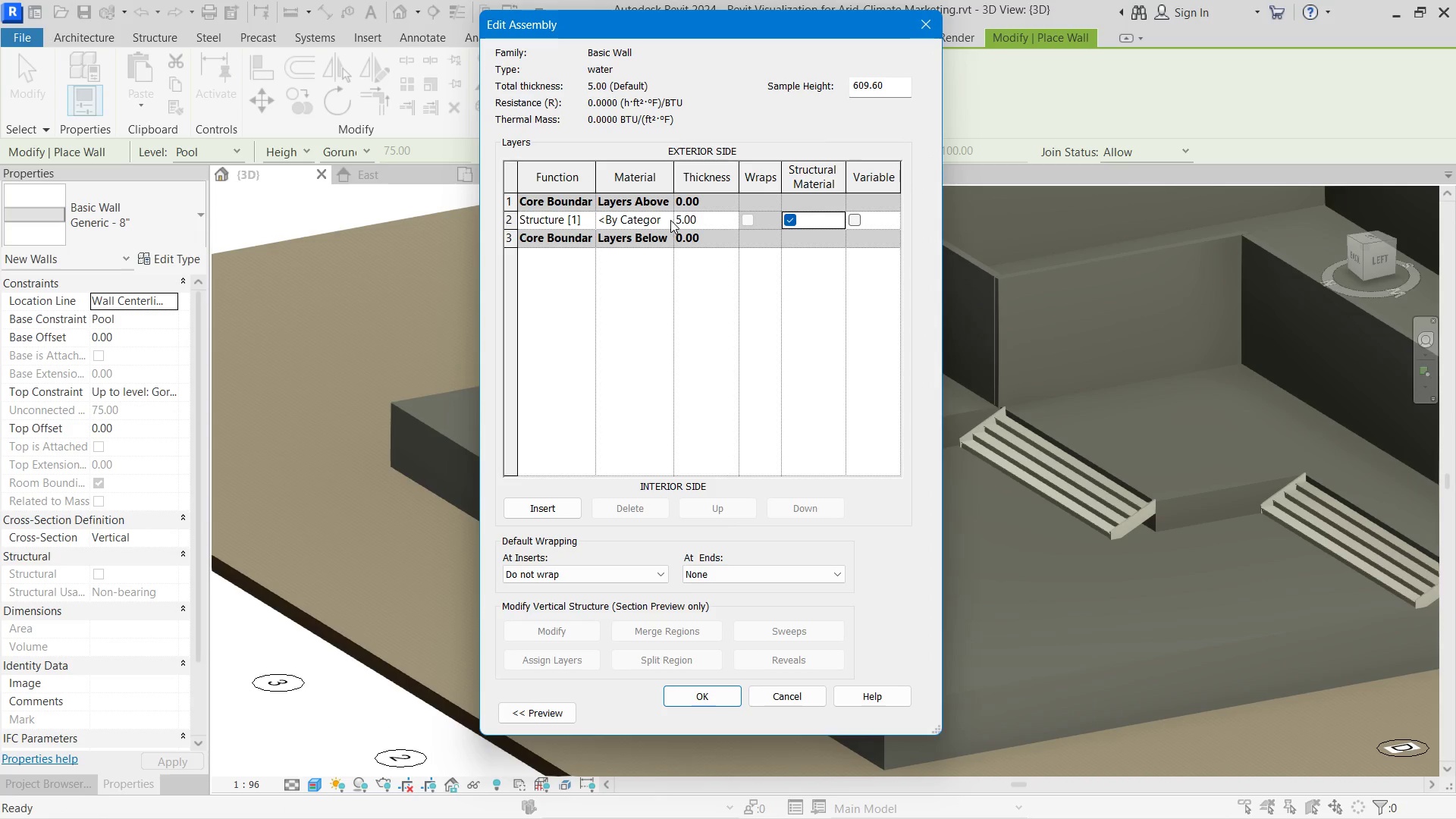 
left_click([664, 221])
 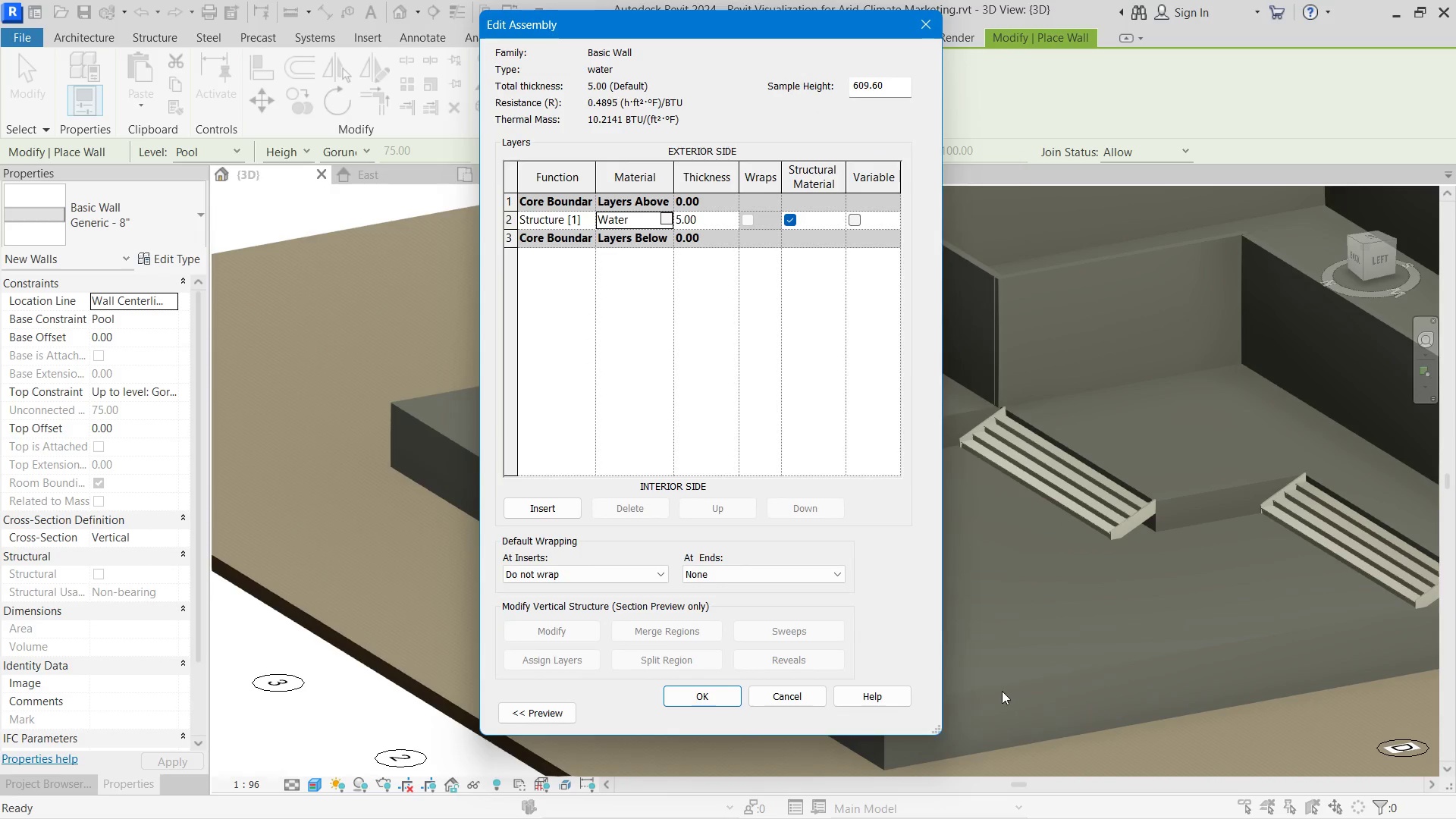 
left_click([733, 697])
 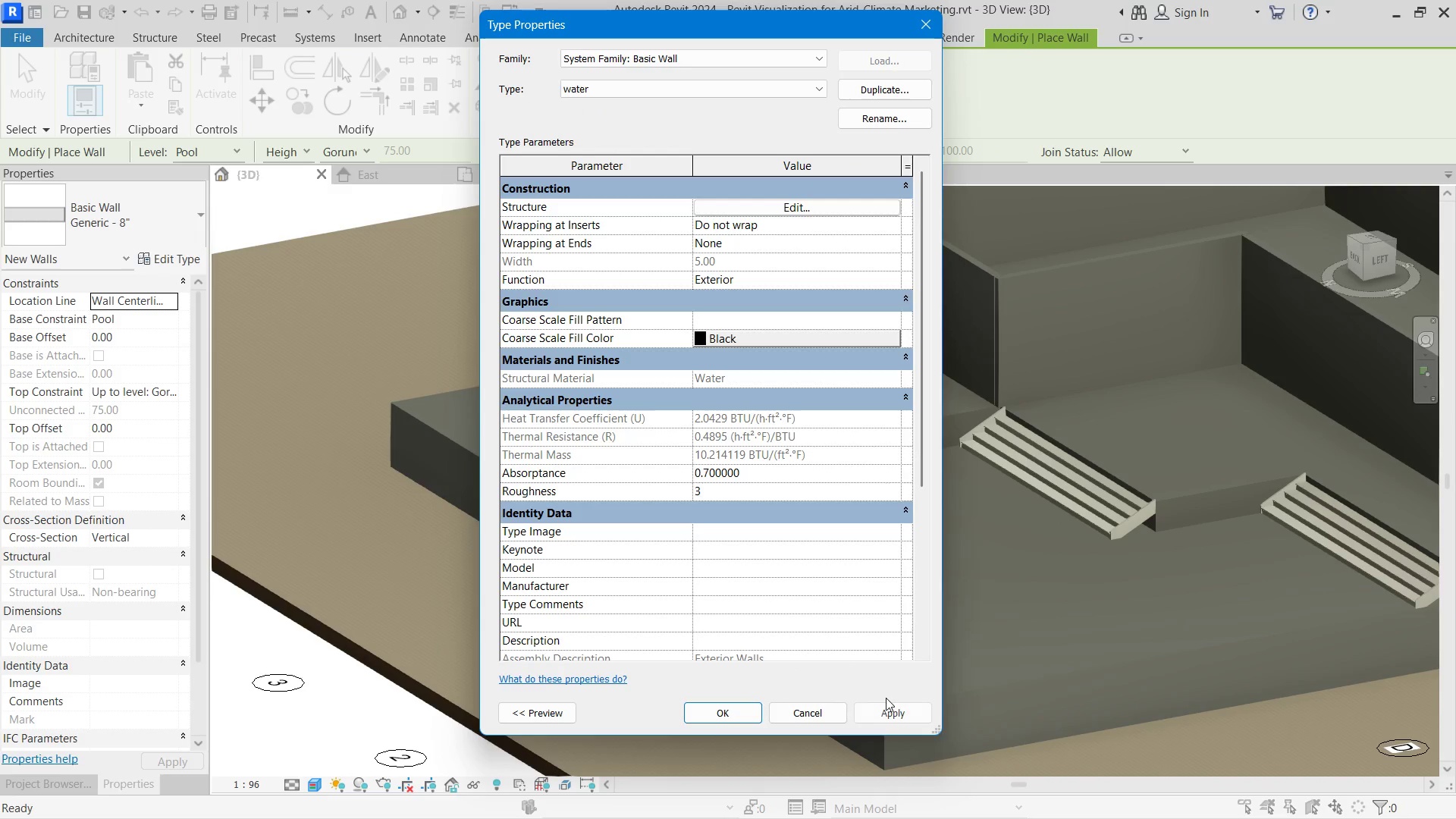 
left_click([891, 707])
 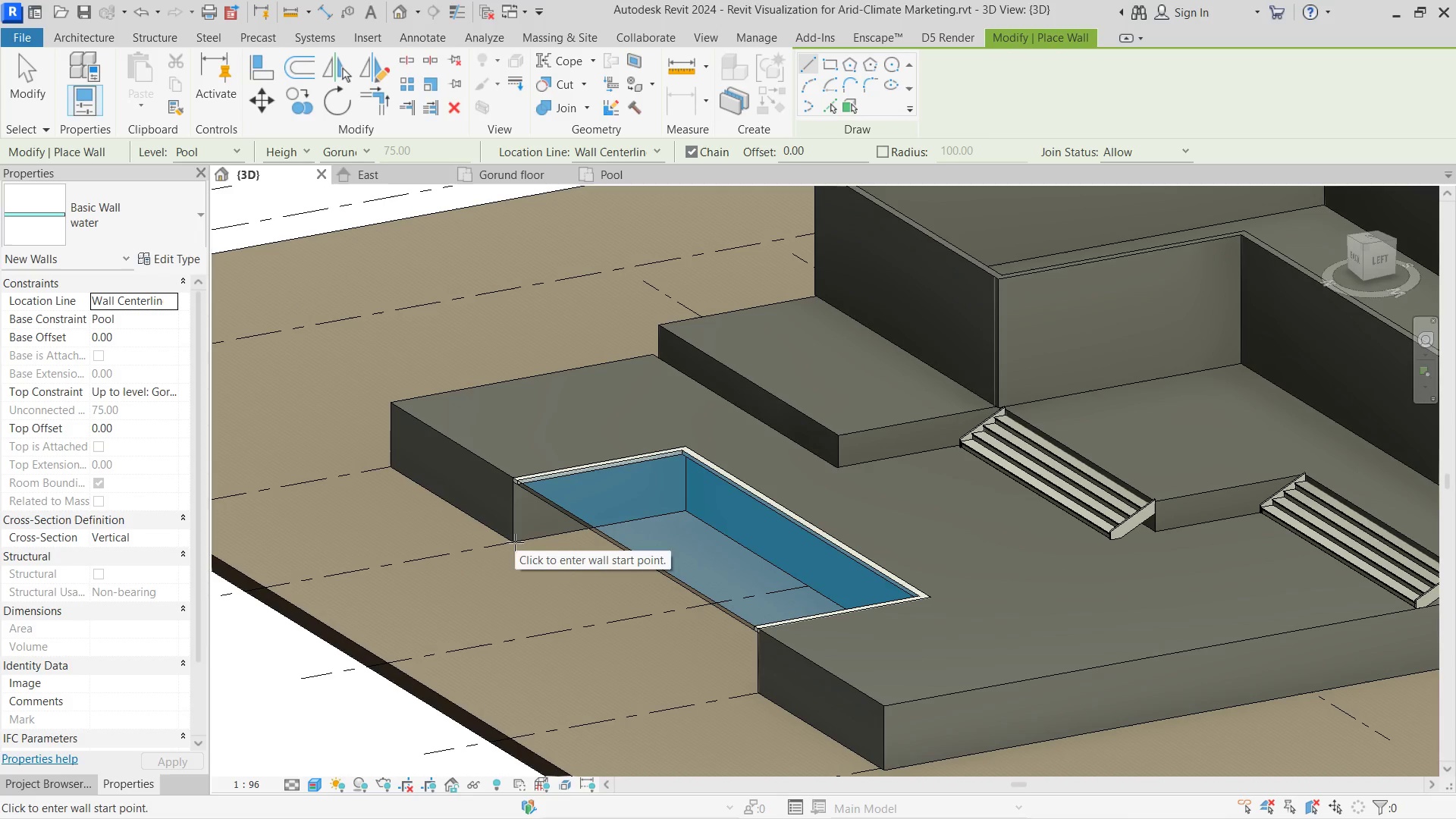 
left_click([630, 171])
 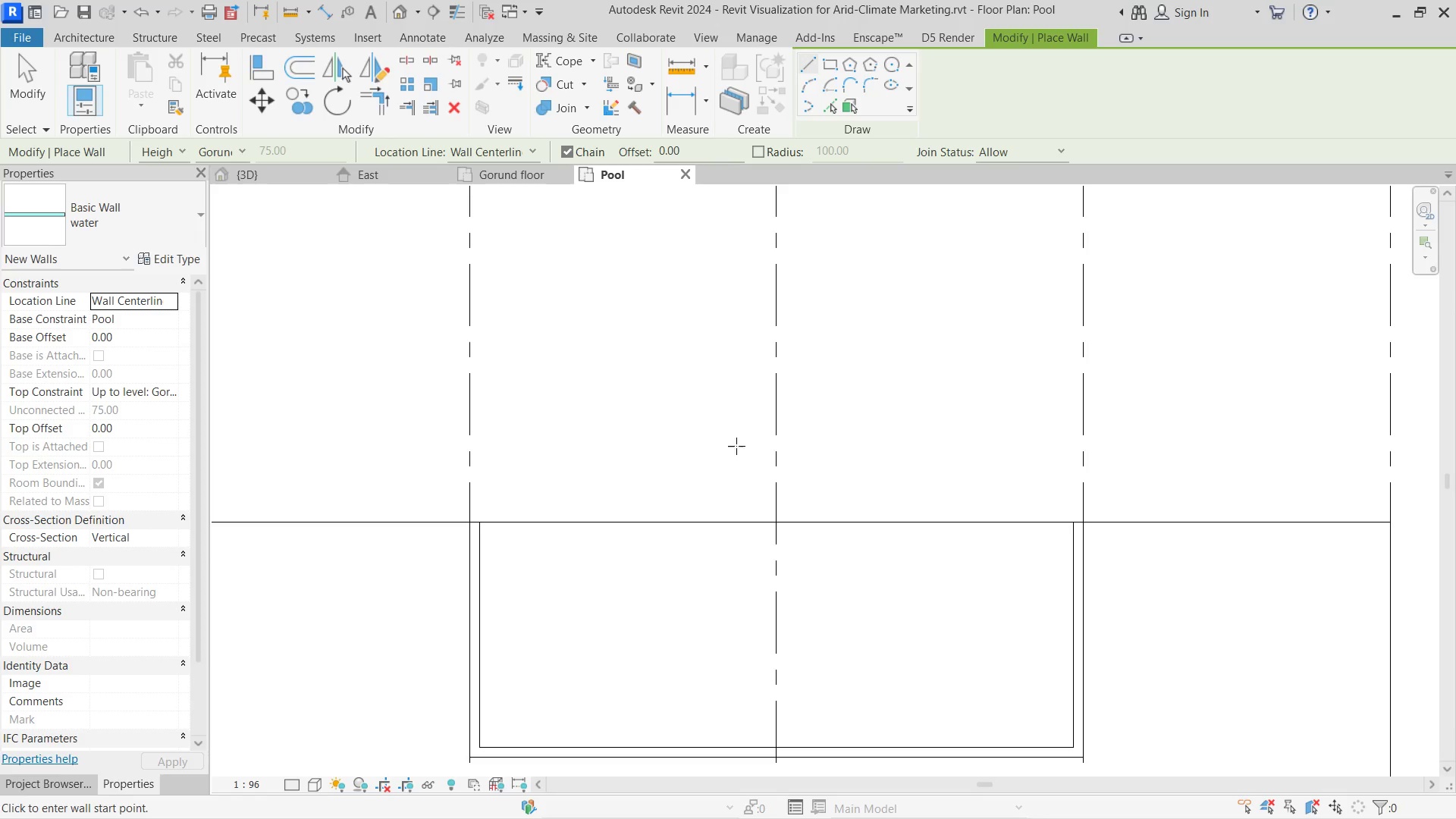 
scroll: coordinate [782, 504], scroll_direction: down, amount: 2.0
 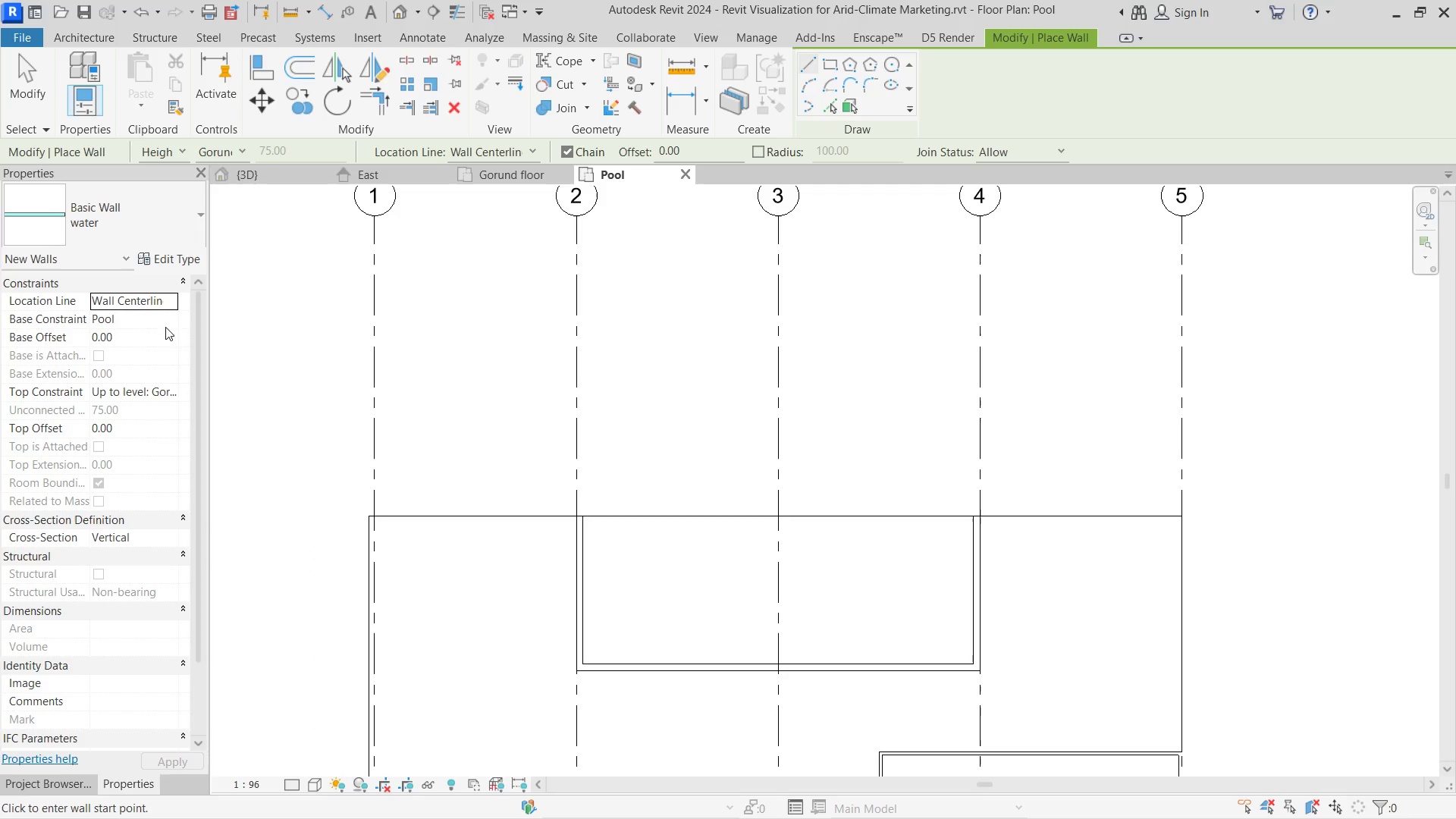 
left_click([175, 322])
 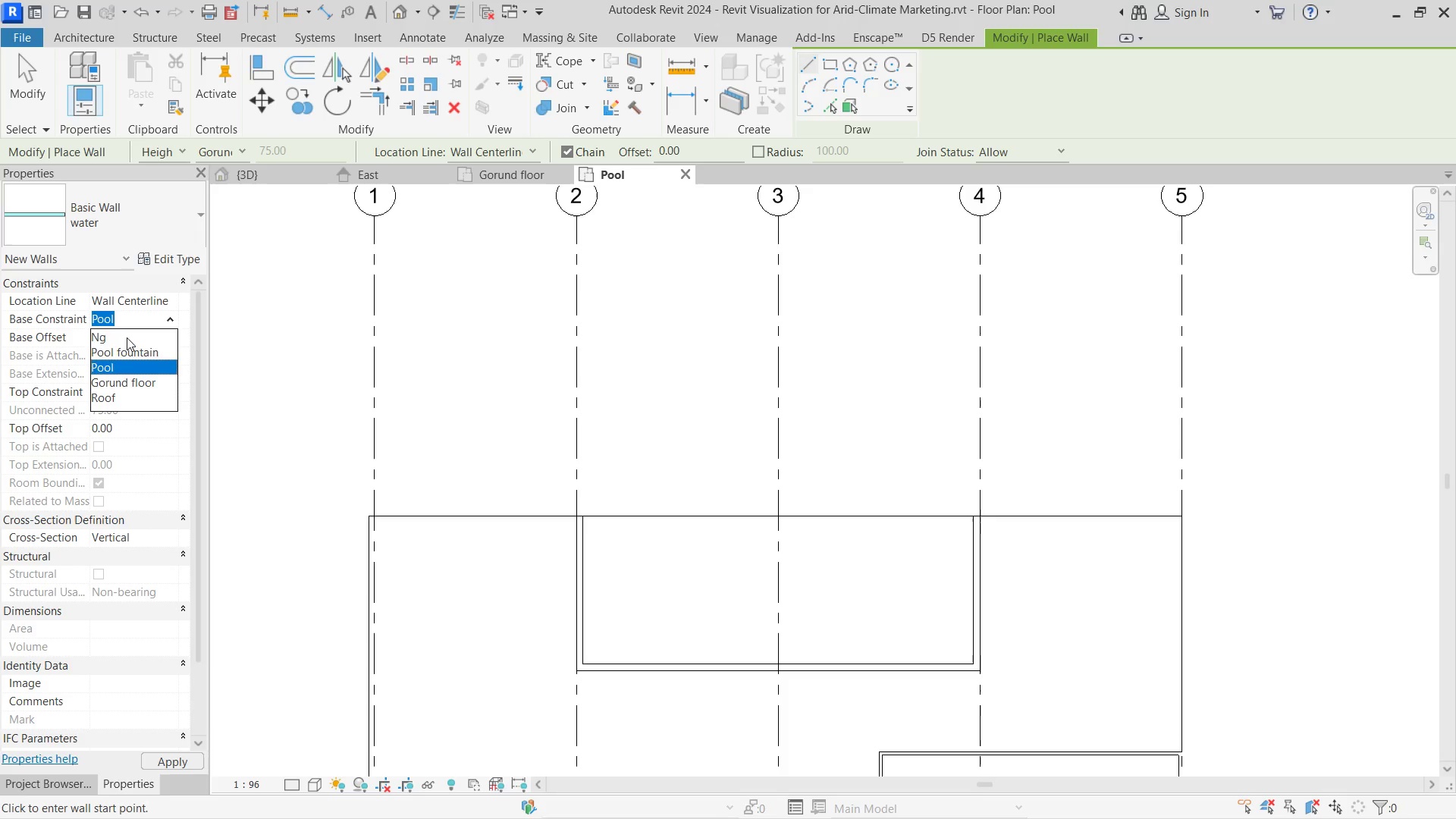 
left_click([127, 337])
 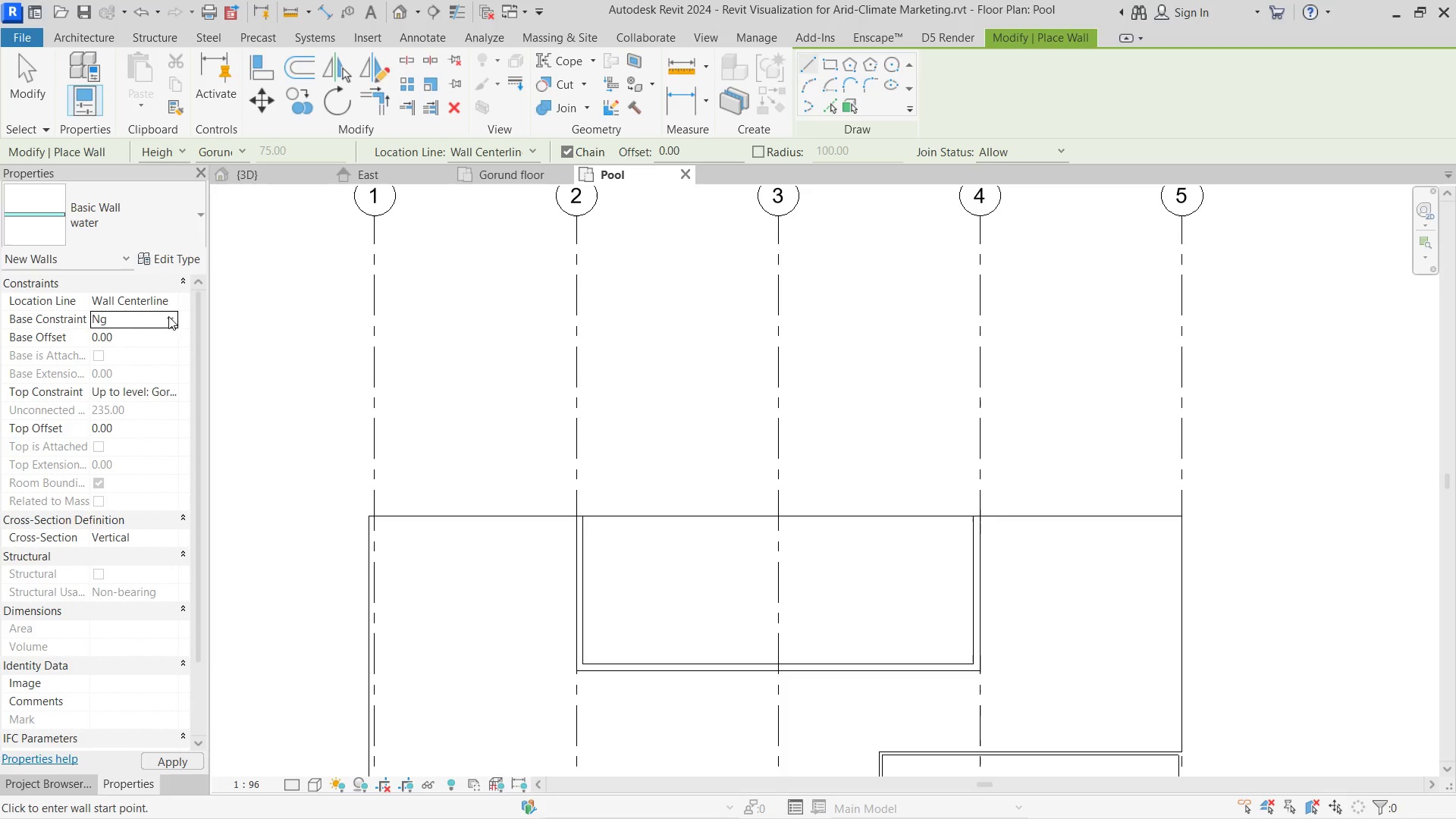 
left_click([168, 315])
 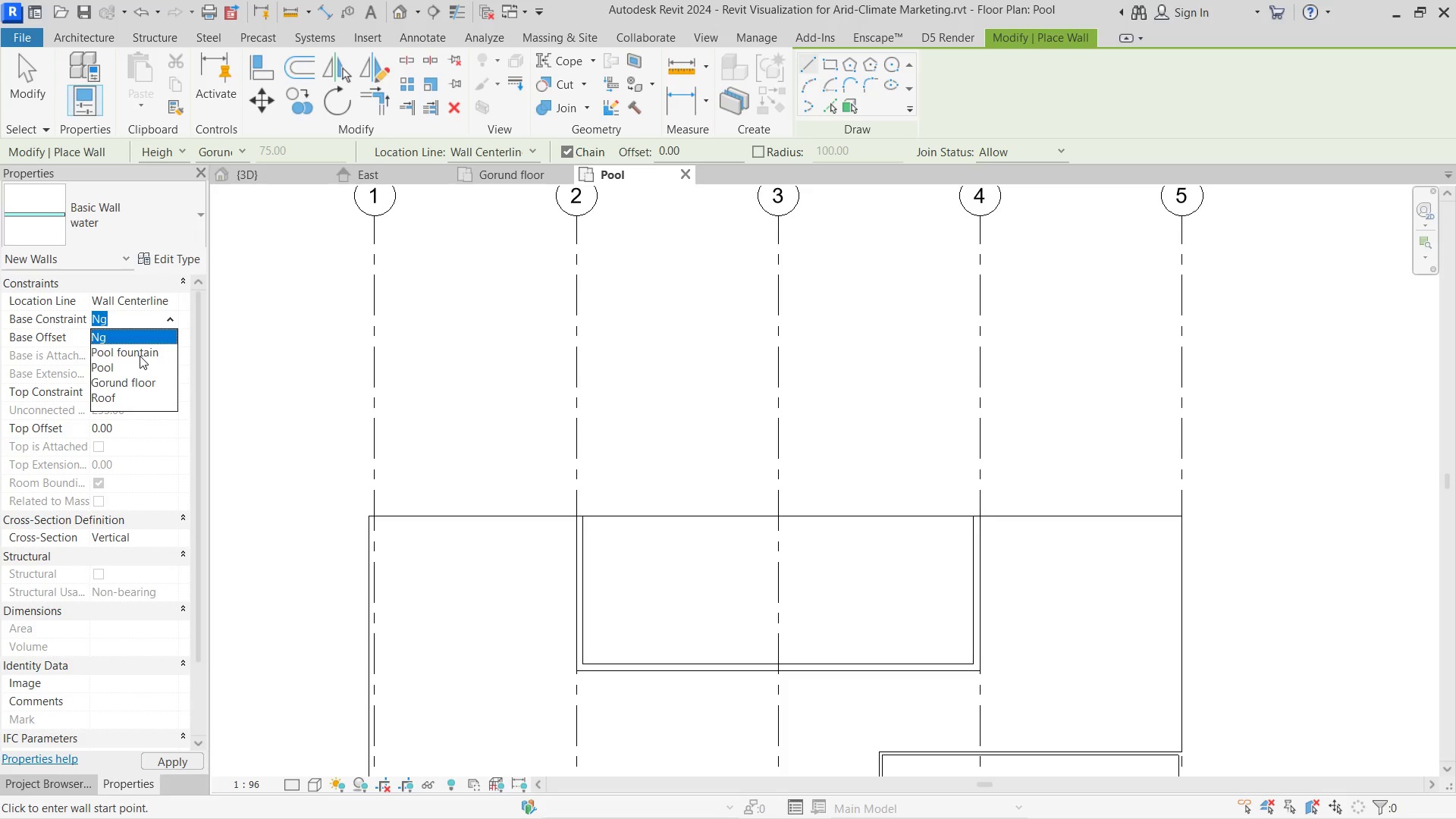 
left_click([140, 356])
 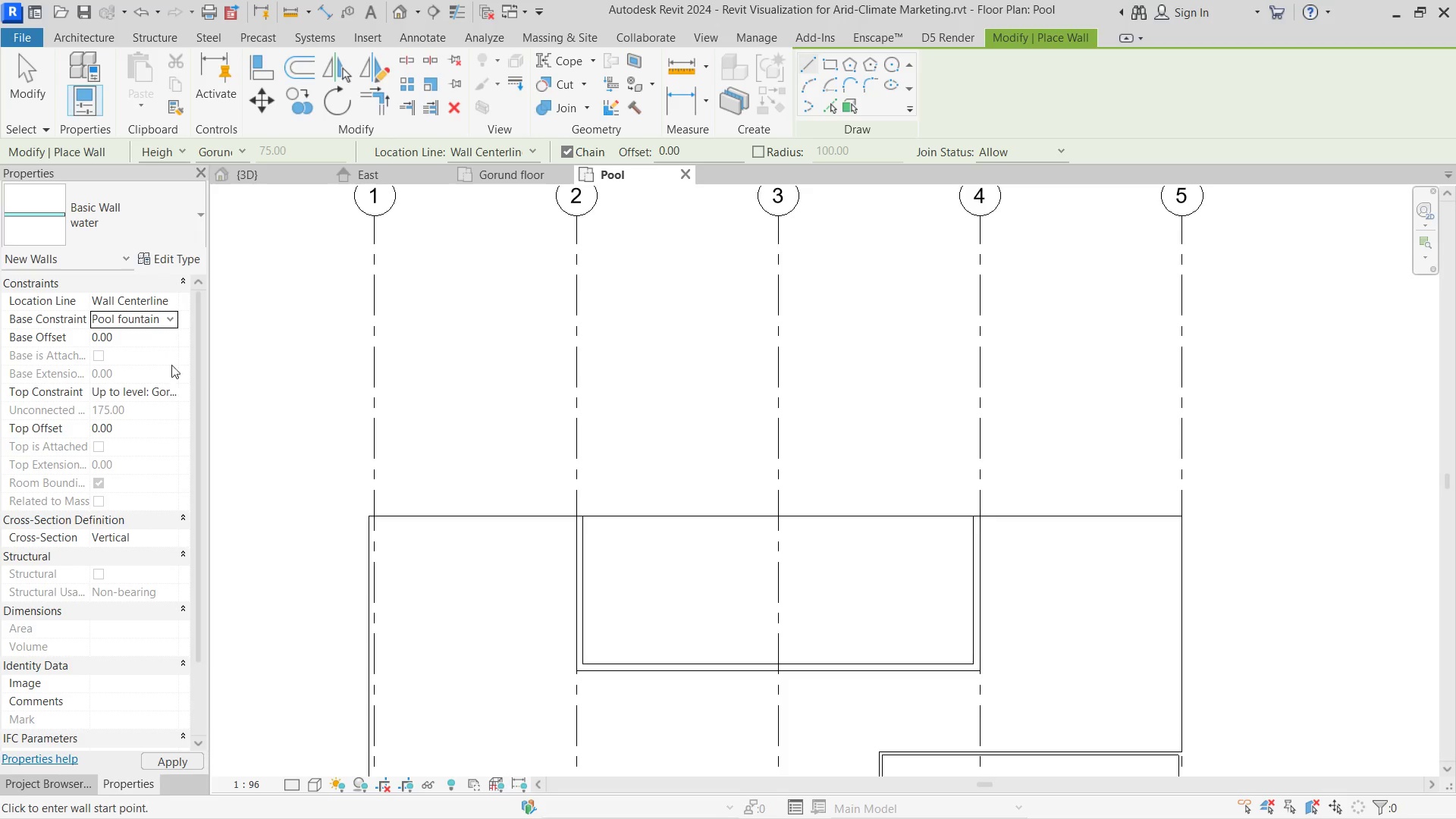 
left_click([173, 334])
 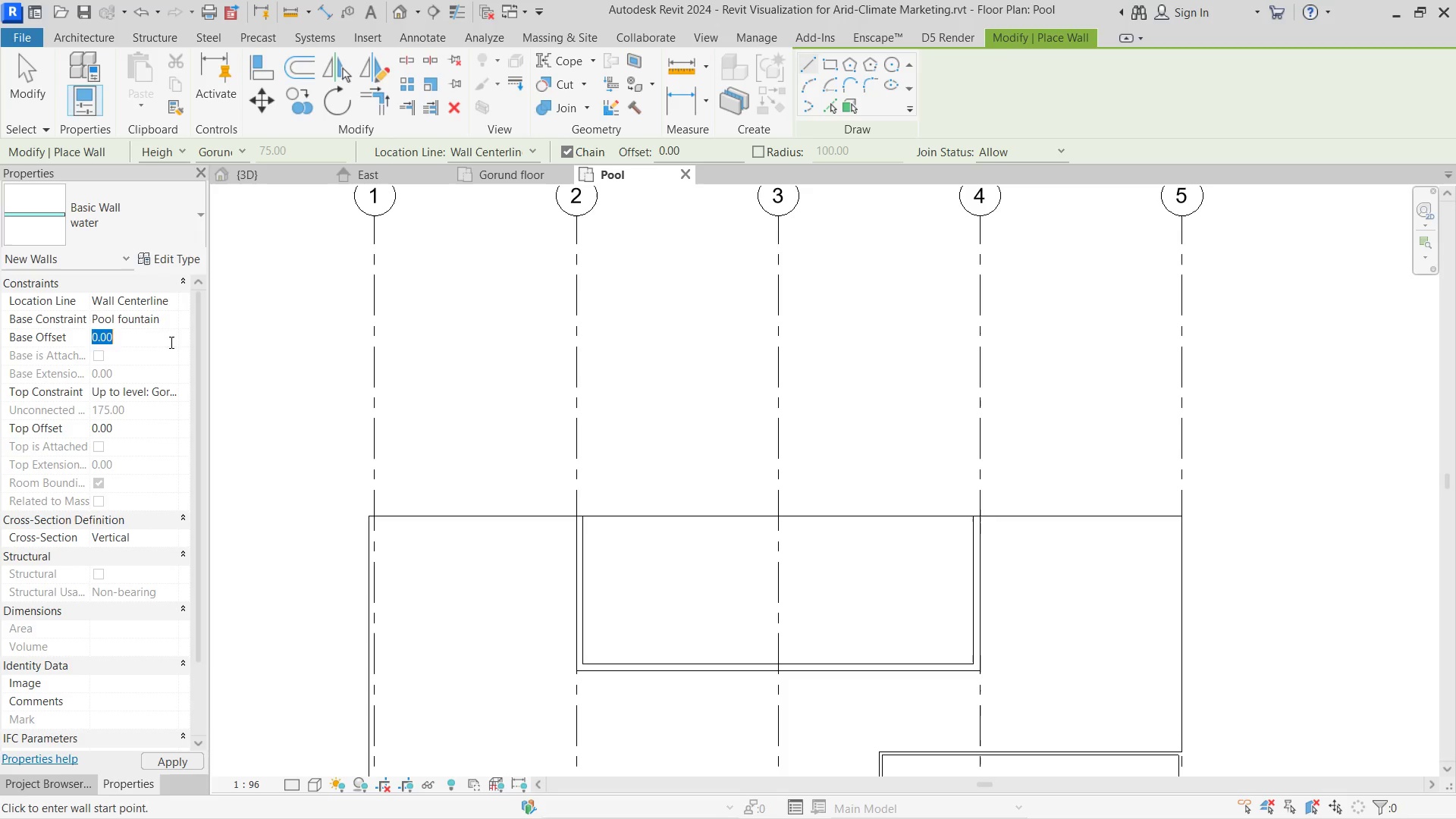 
left_click([170, 342])
 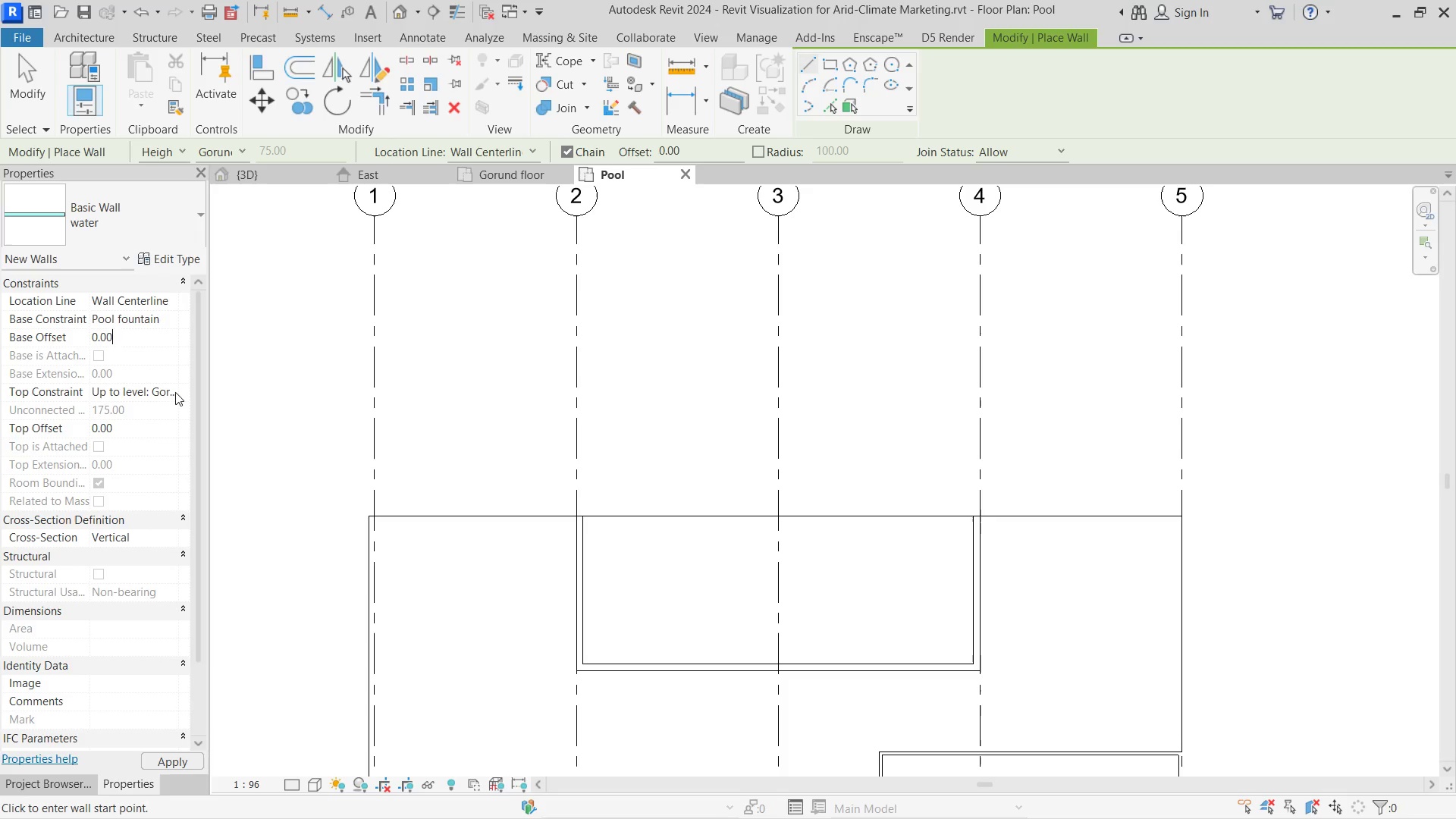 
left_click([175, 391])
 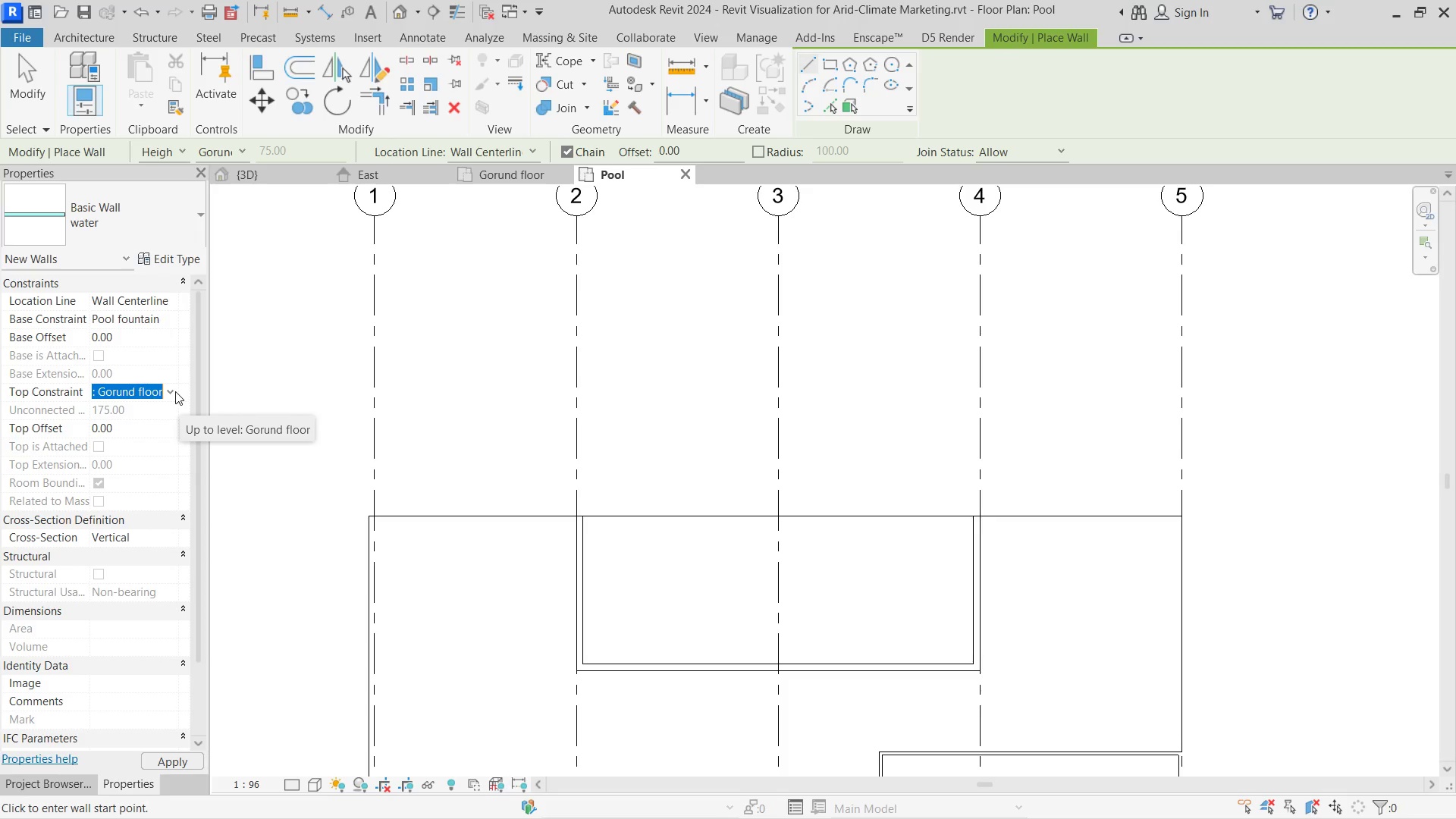 
double_click([175, 391])
 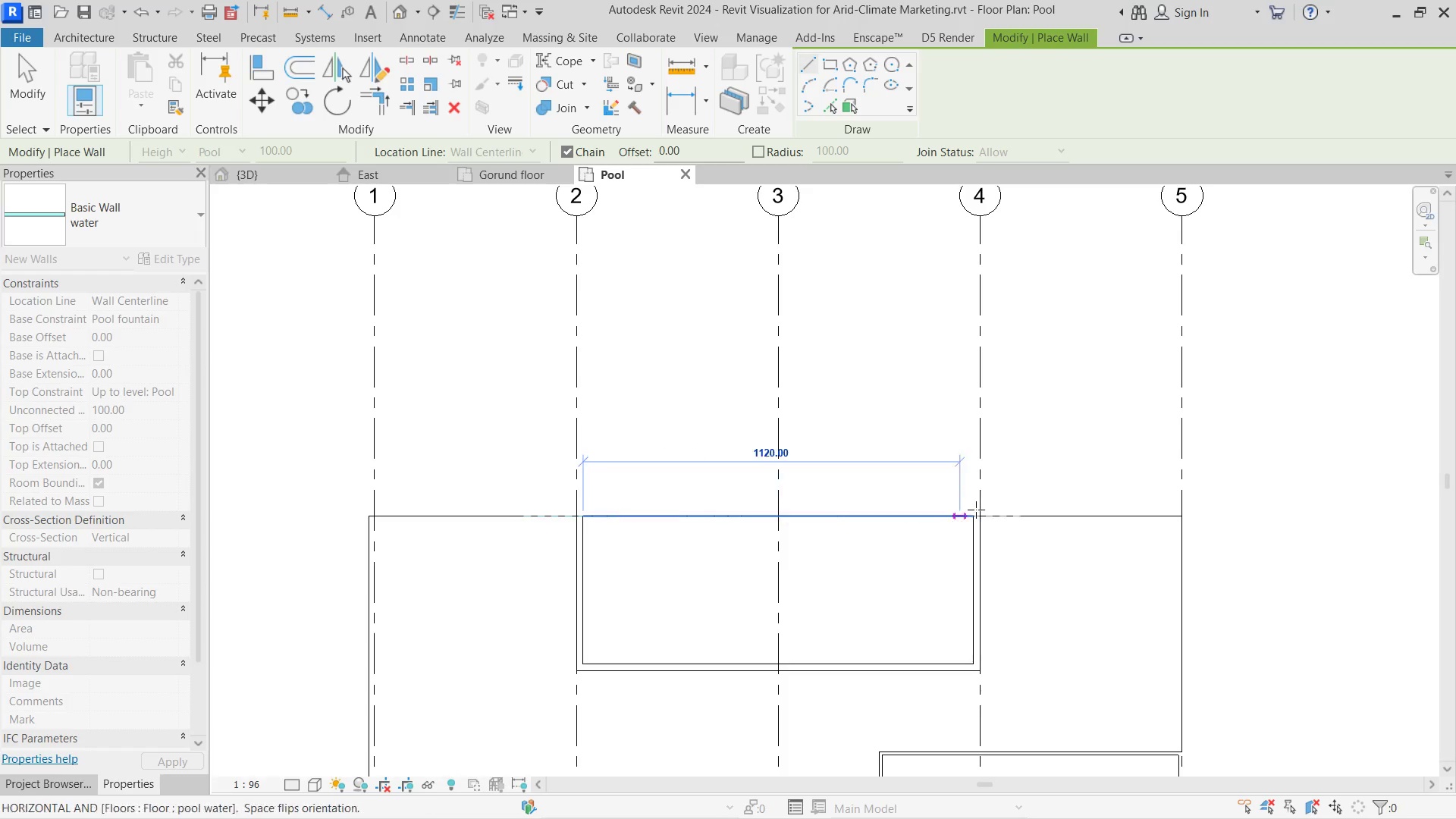 
left_click([971, 512])
 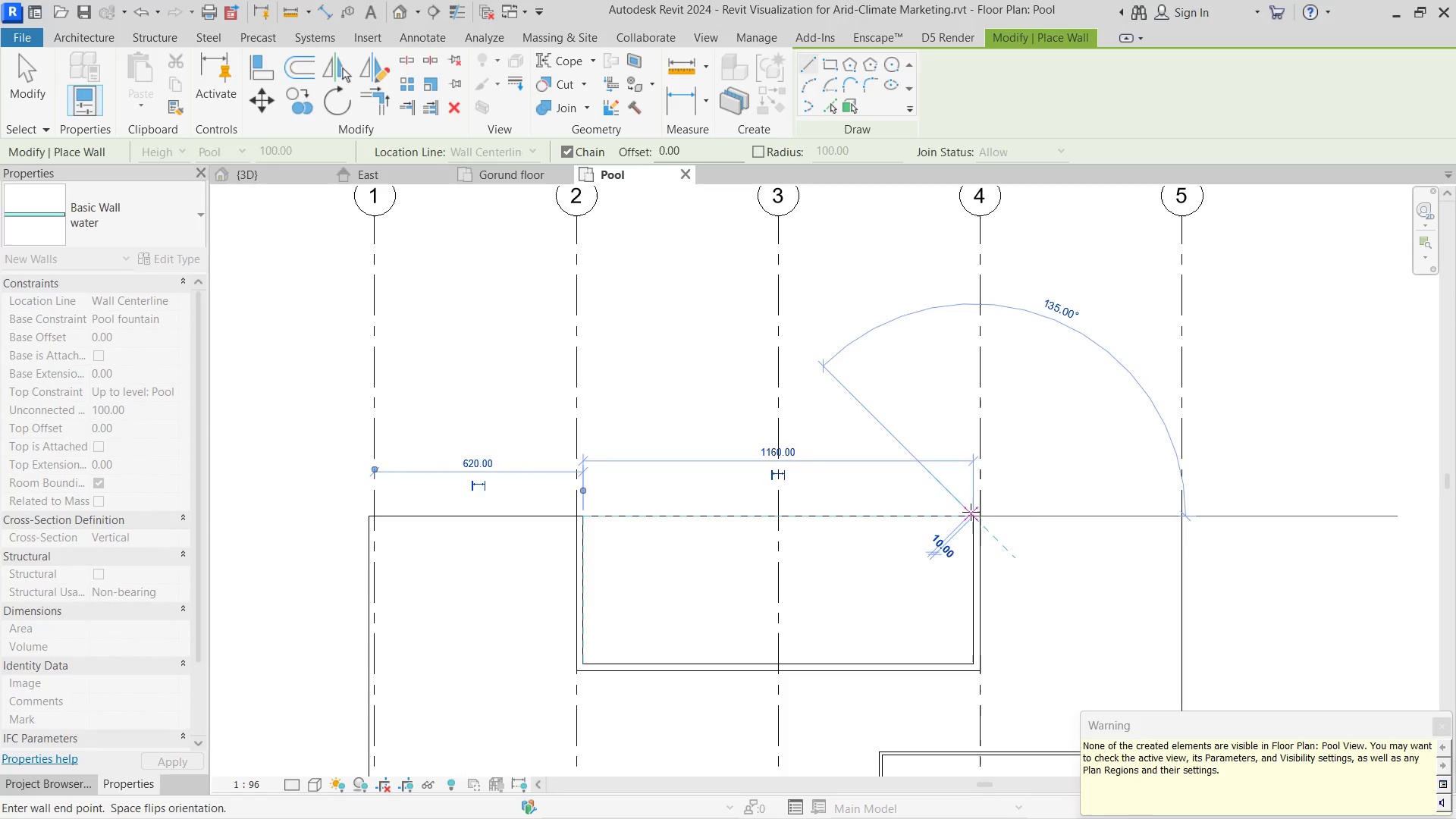 
key(Escape)
 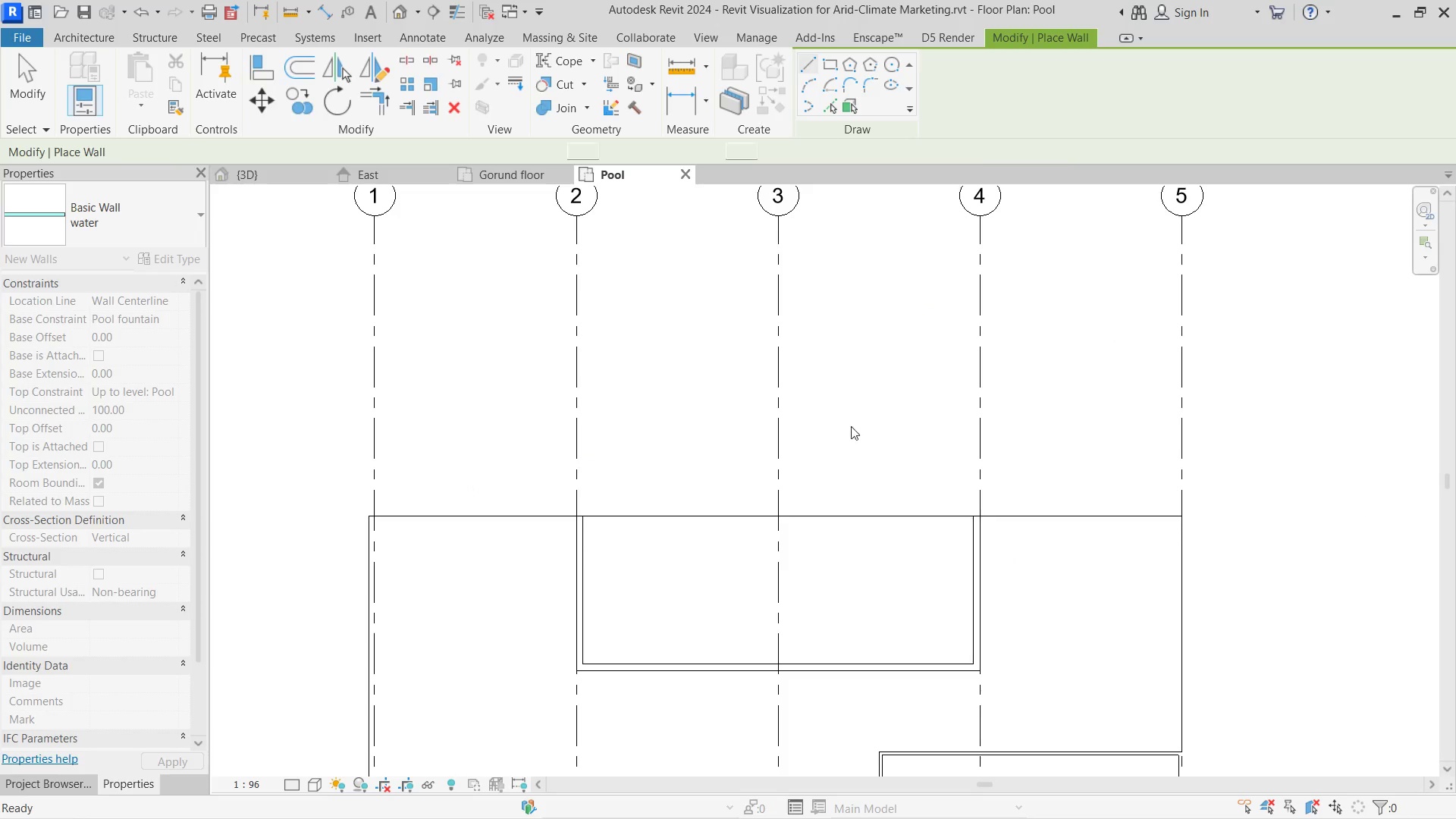 
key(Escape)
 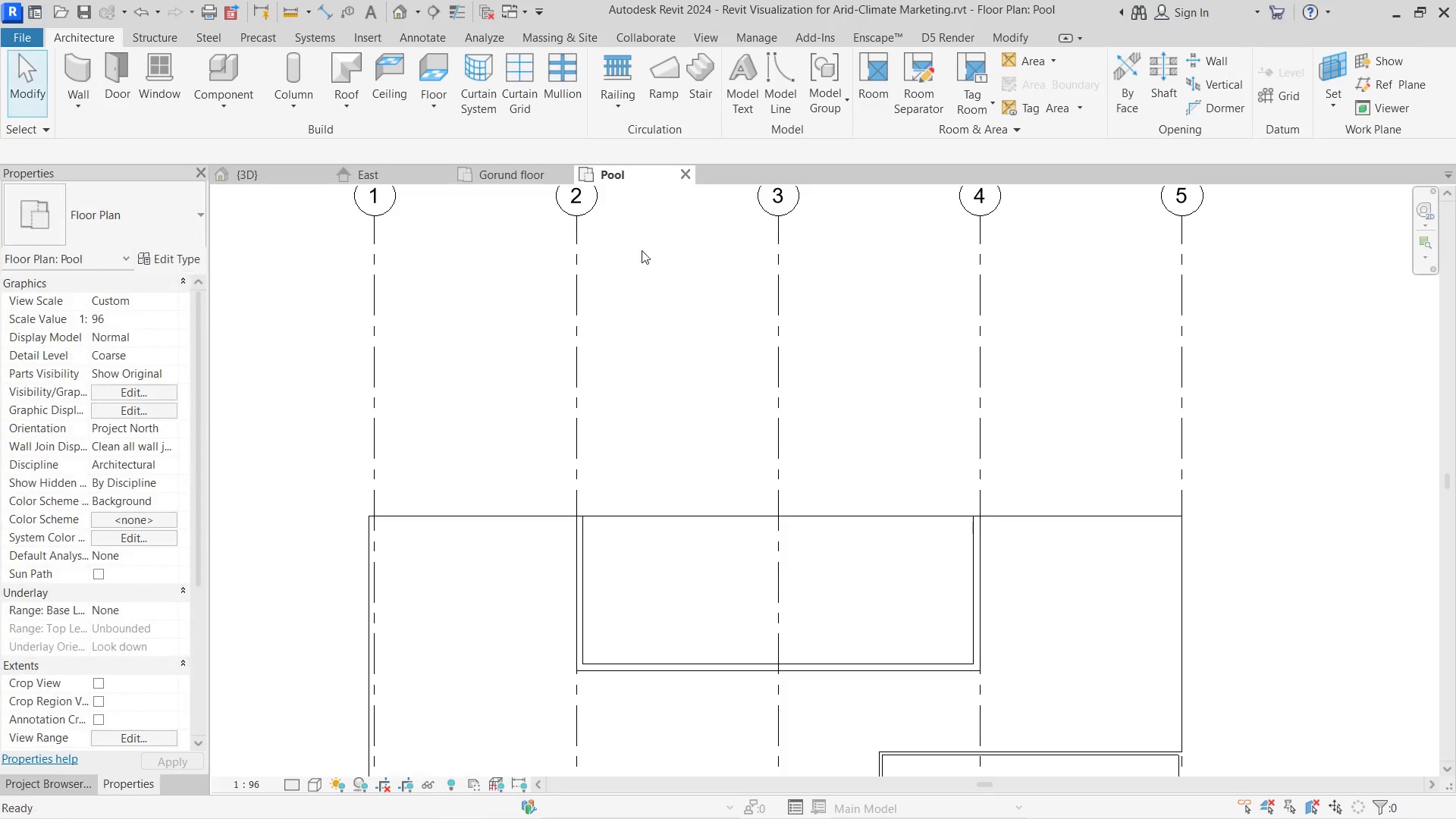 
key(Escape)
 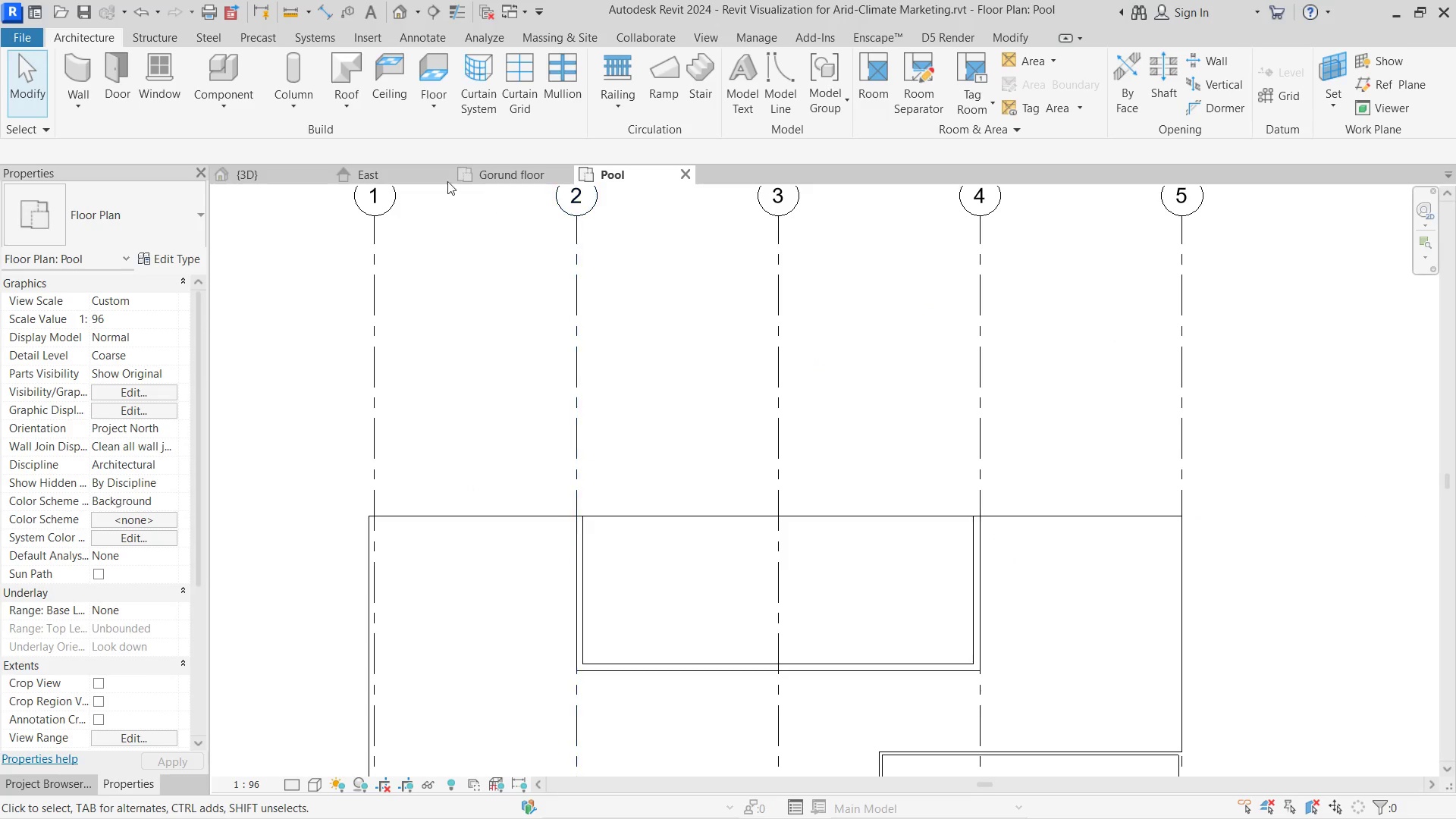 
key(Escape)
 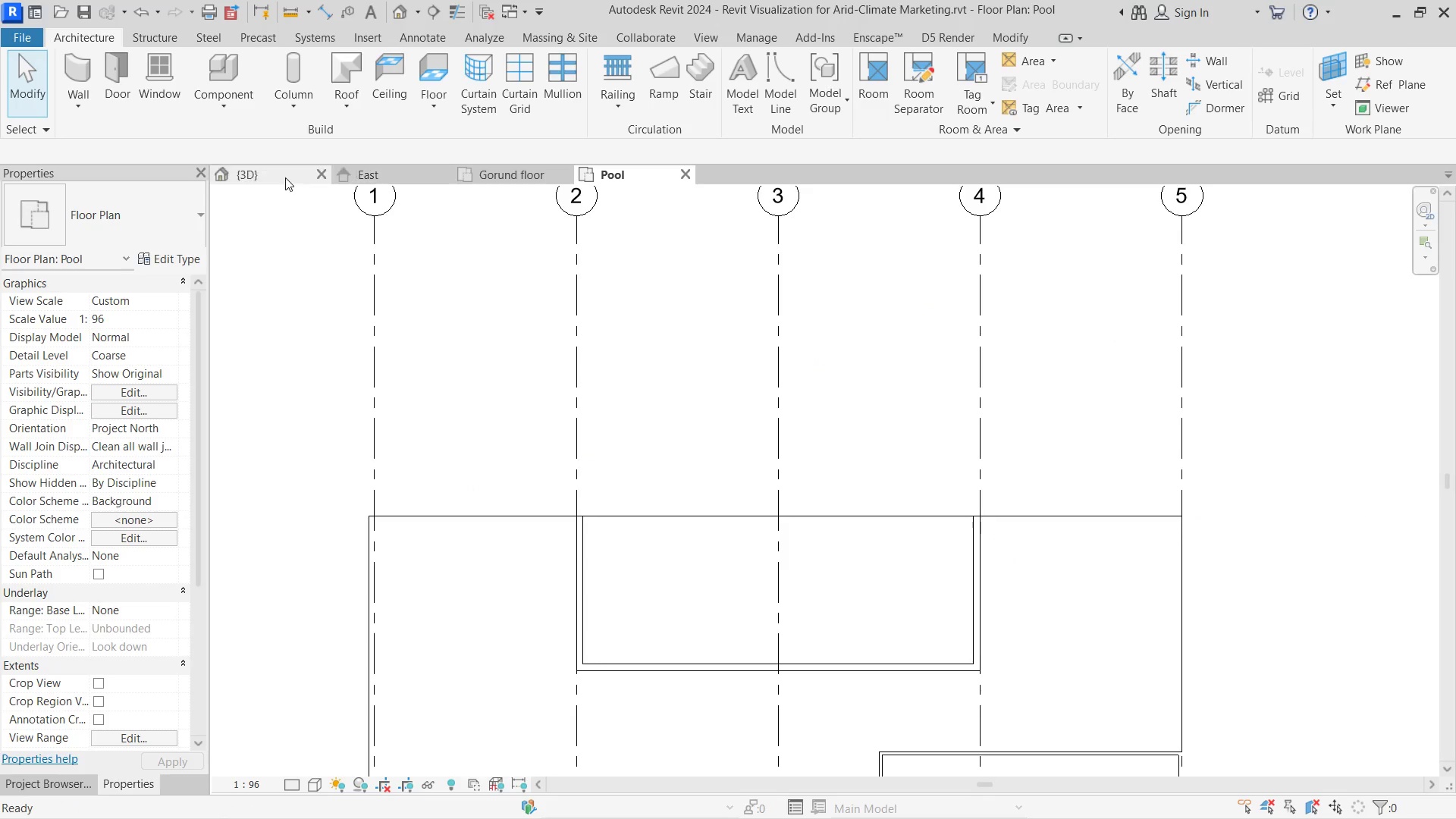 
left_click([285, 177])
 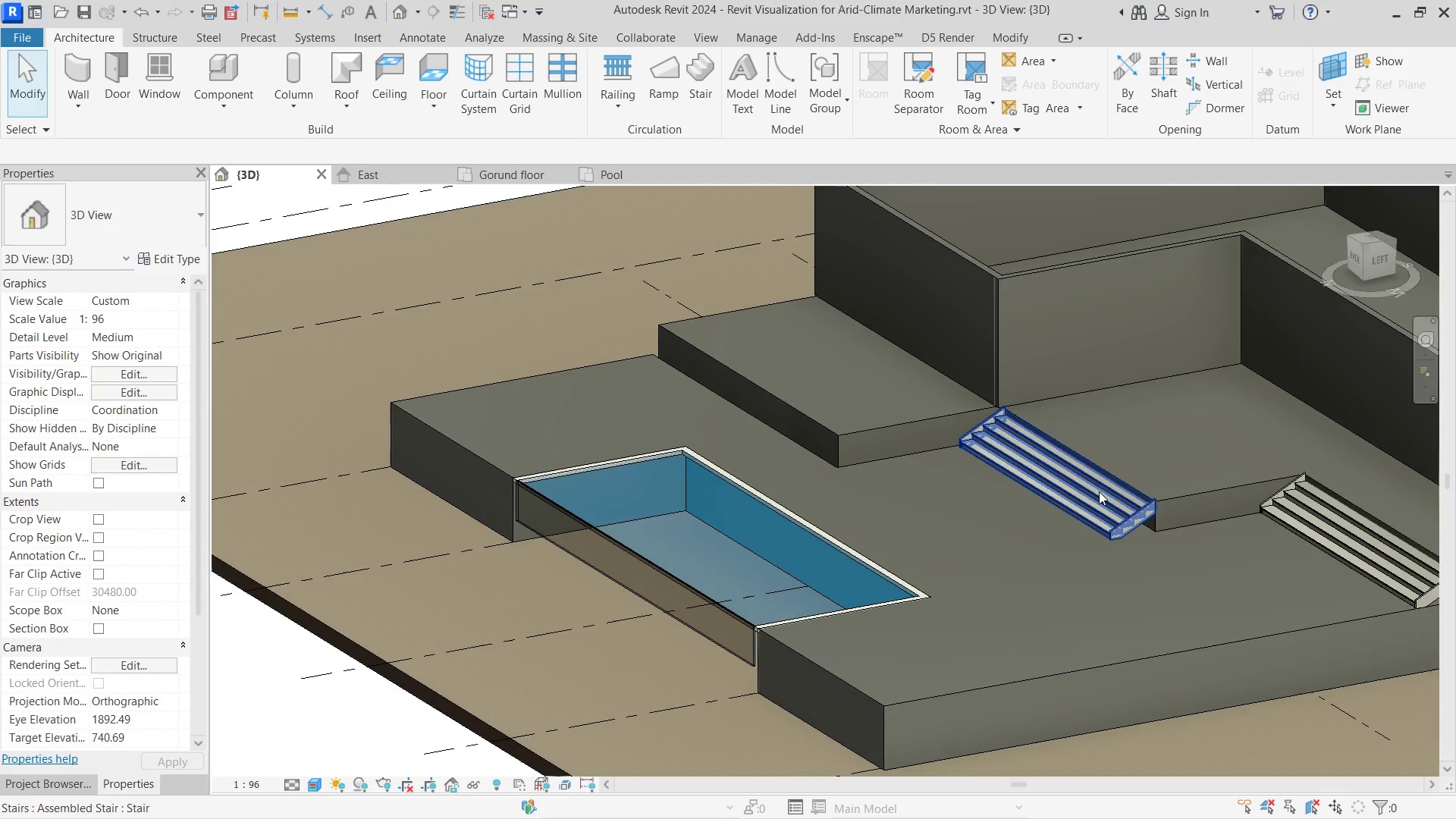 
hold_key(key=ShiftLeft, duration=0.64)
 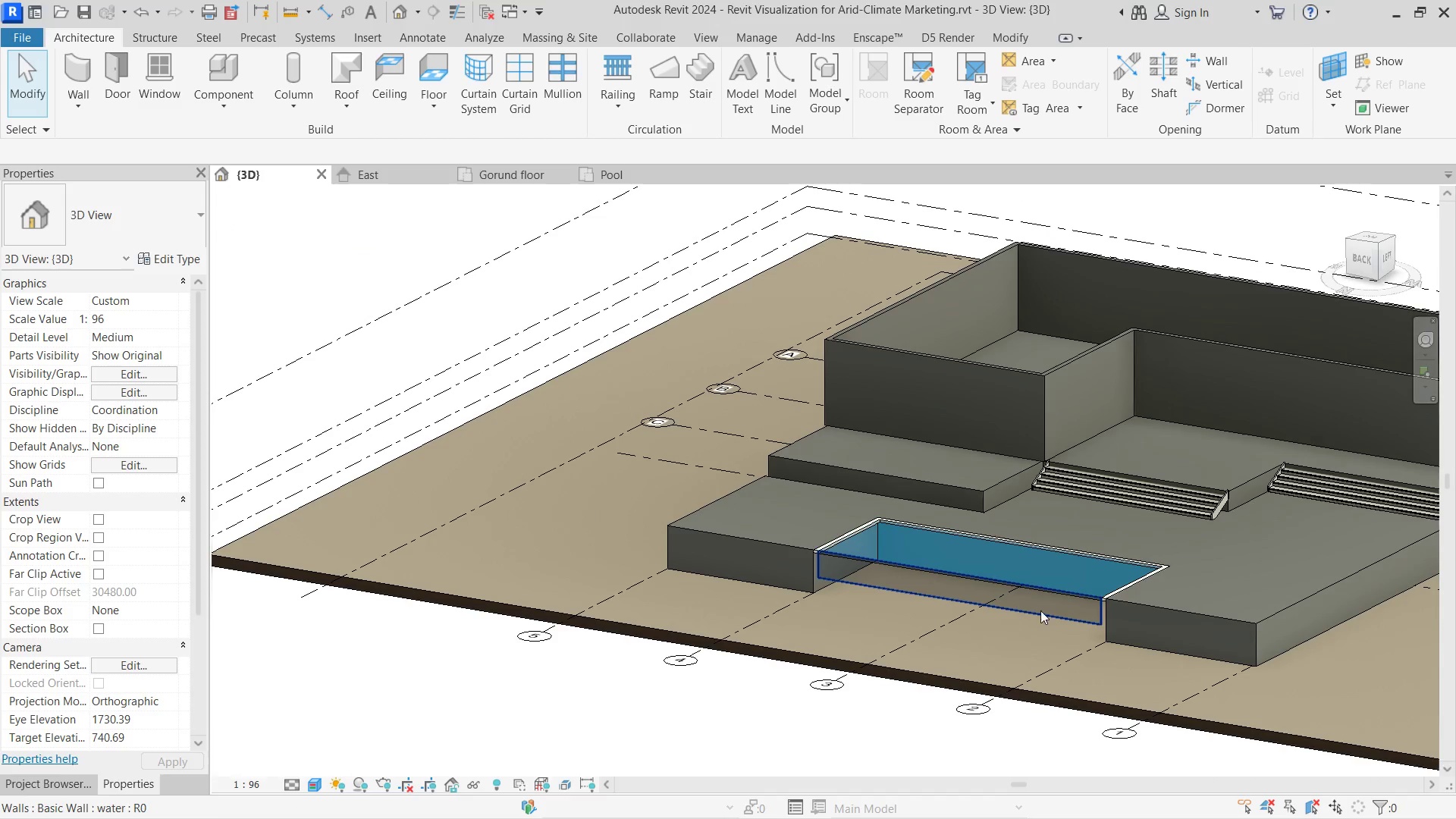 
scroll: coordinate [1099, 491], scroll_direction: down, amount: 3.0
 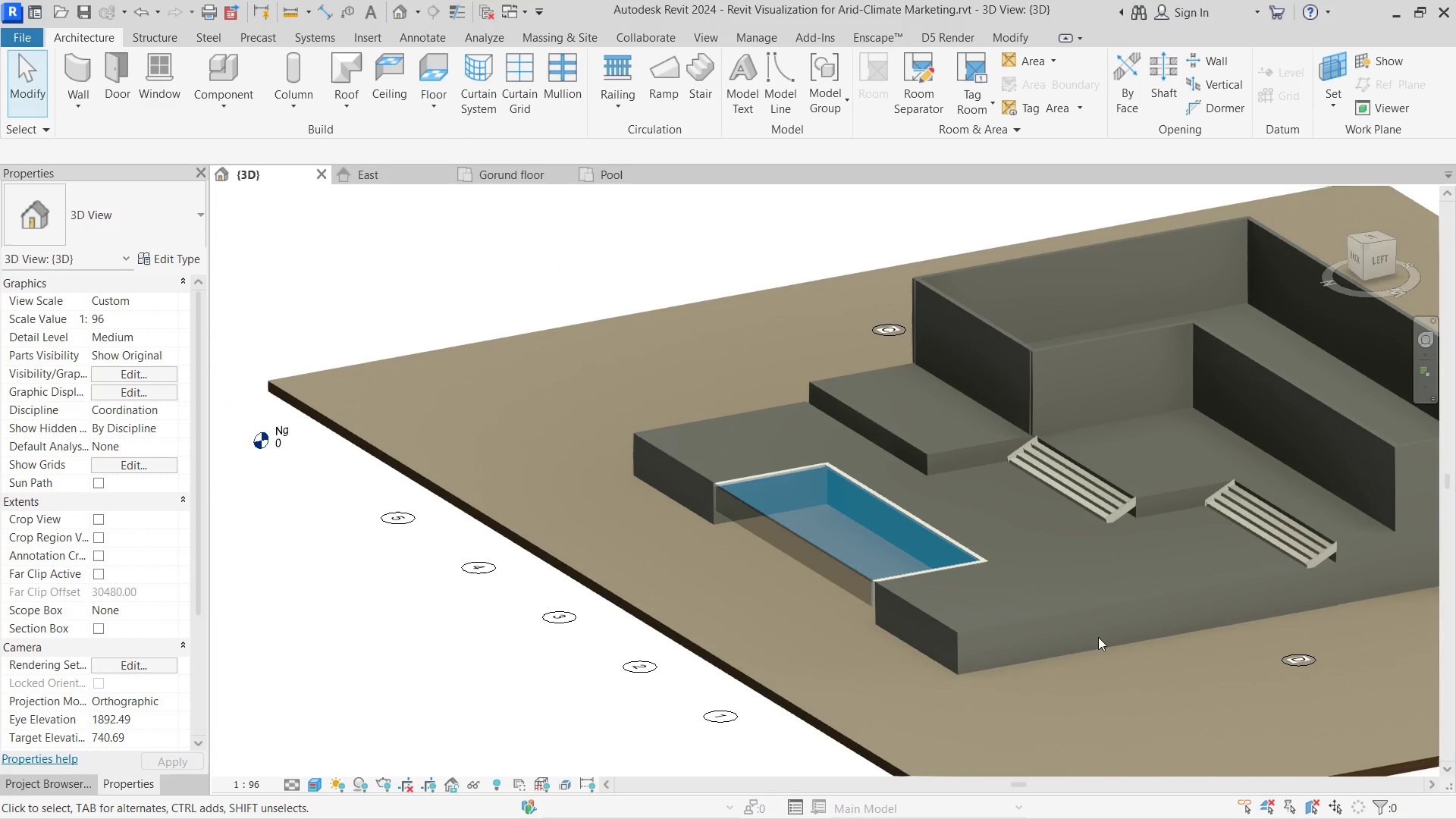 
left_click([1041, 611])
 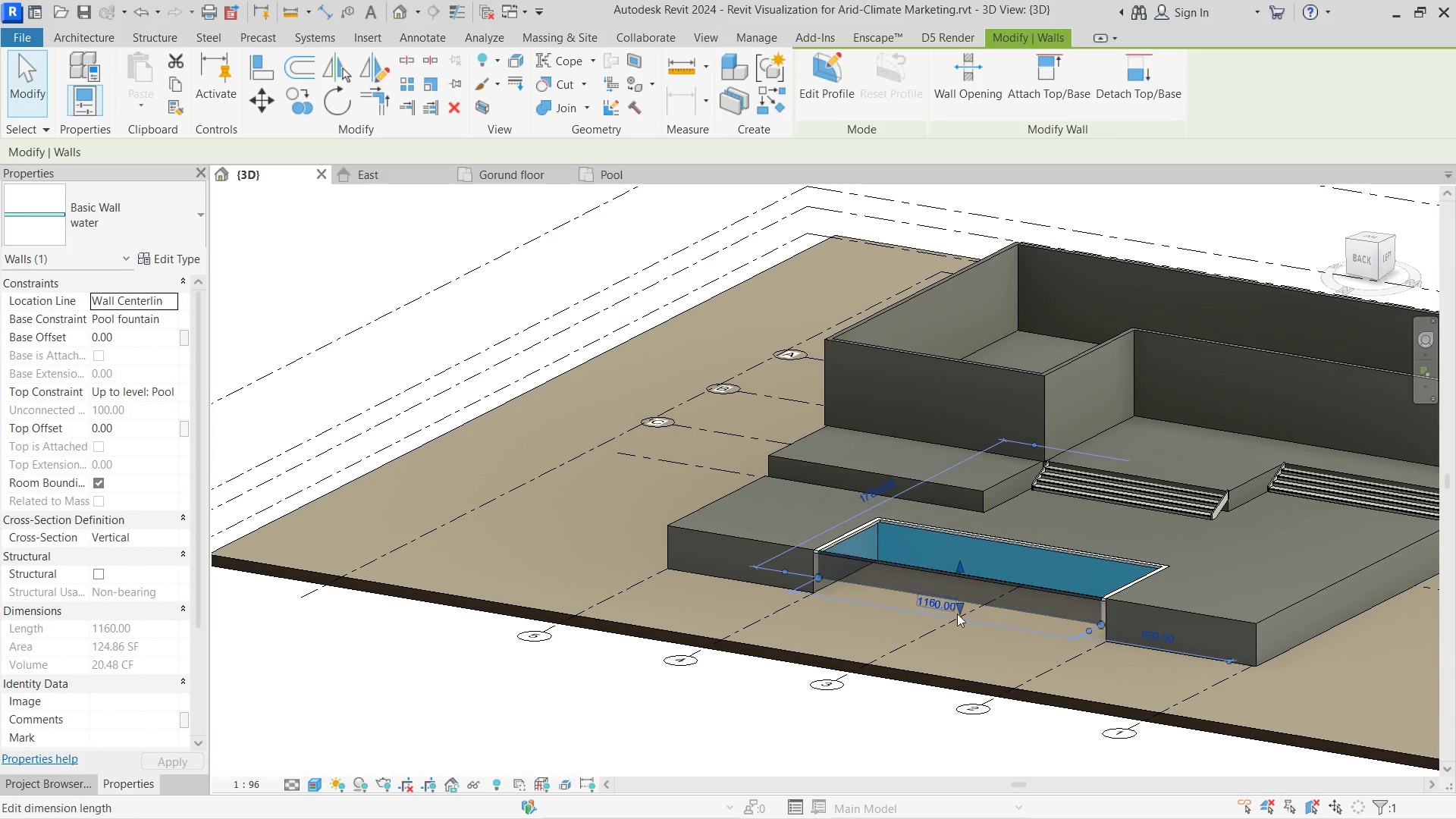 
scroll: coordinate [966, 601], scroll_direction: up, amount: 6.0
 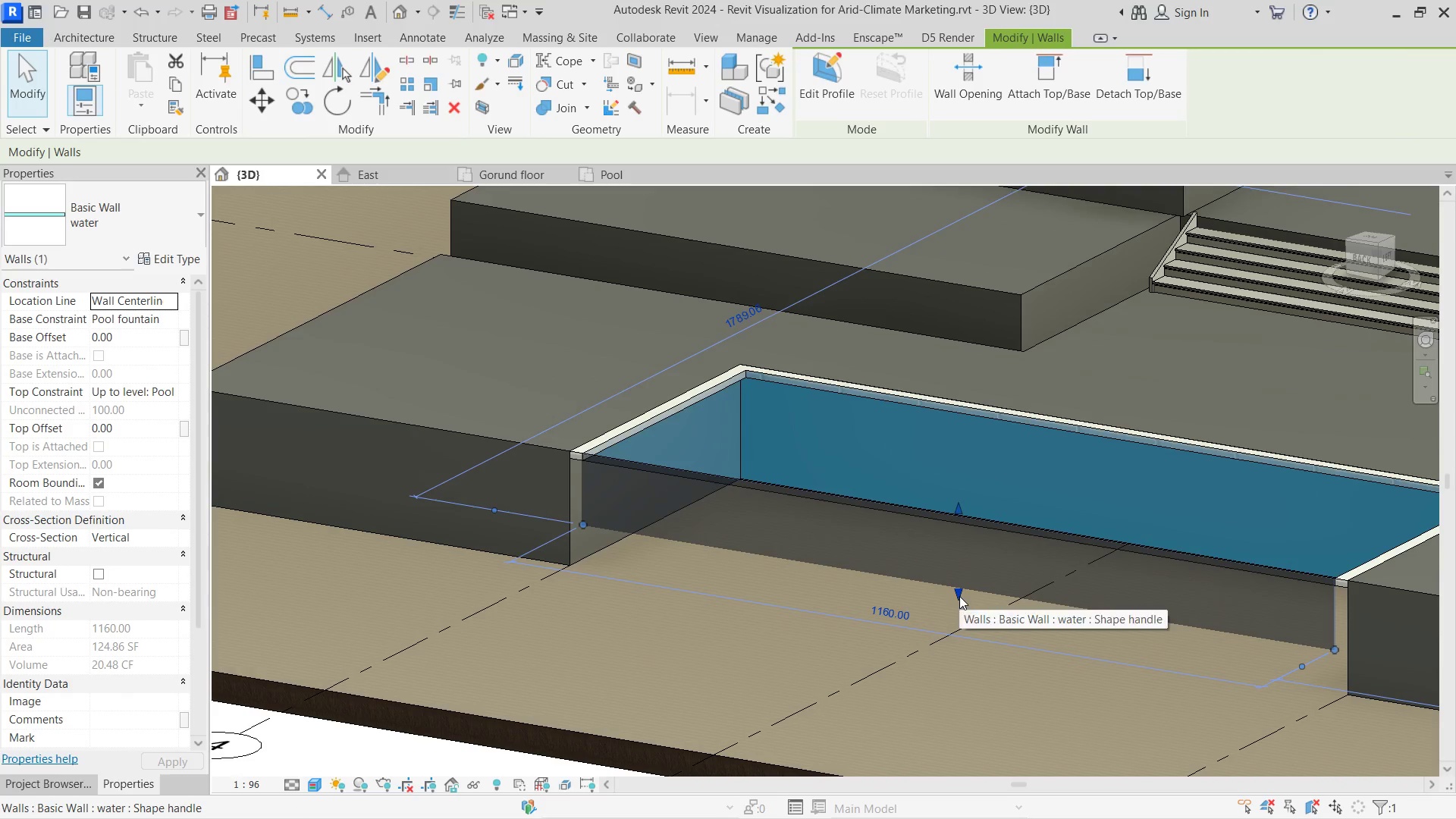 
hold_key(key=ShiftLeft, duration=1.94)
 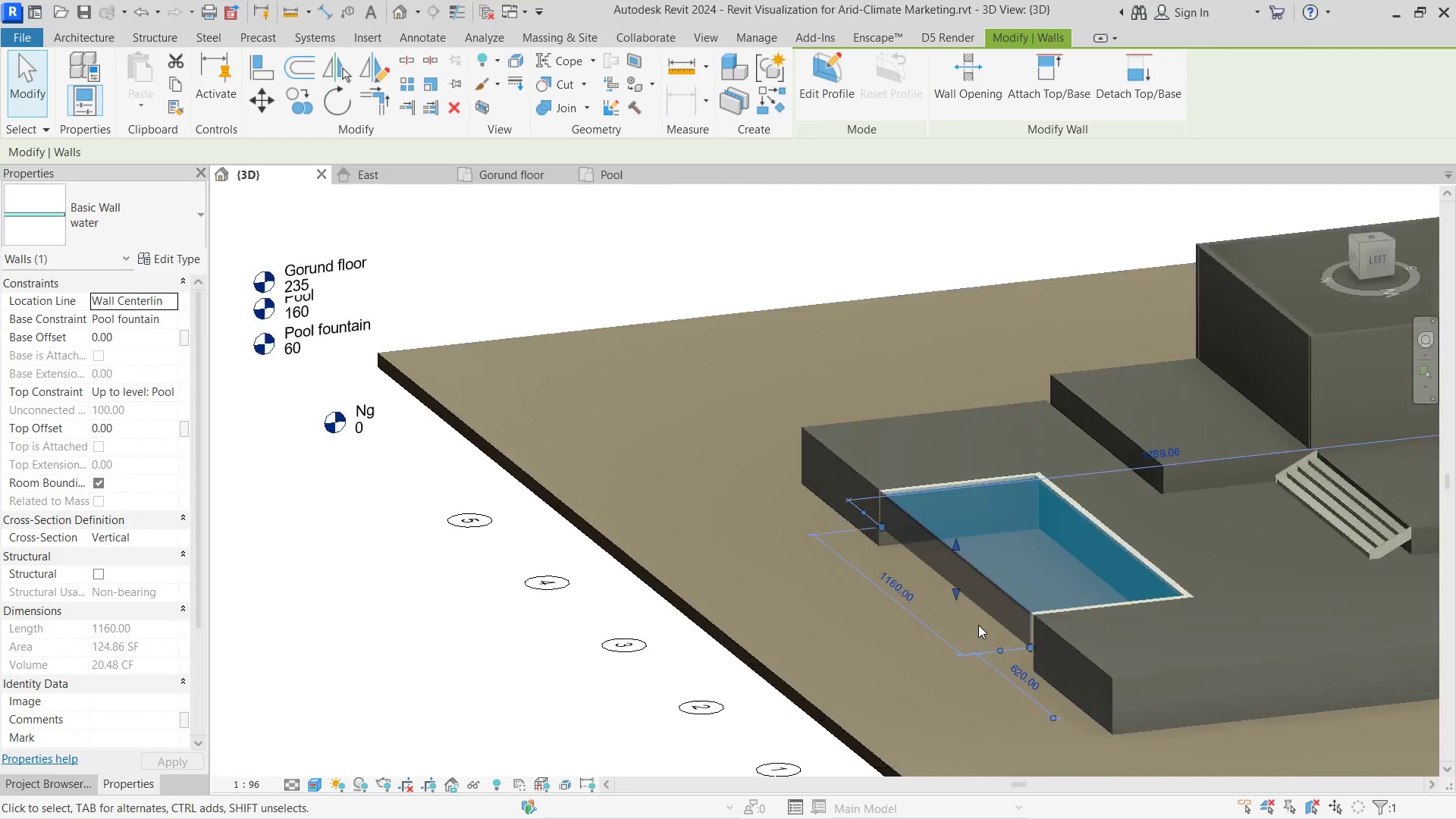 
scroll: coordinate [959, 596], scroll_direction: down, amount: 5.0
 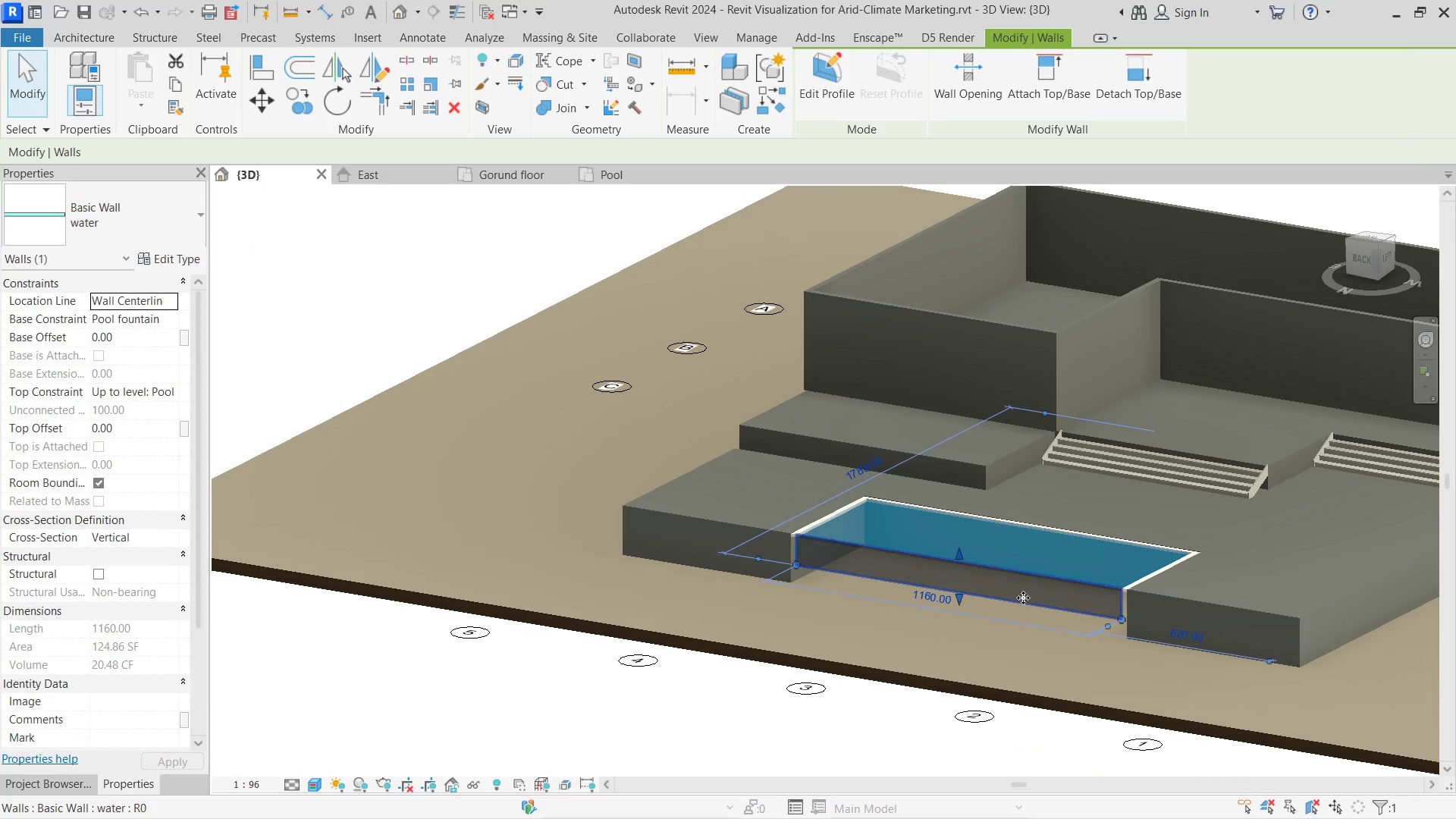 
double_click([857, 600])
 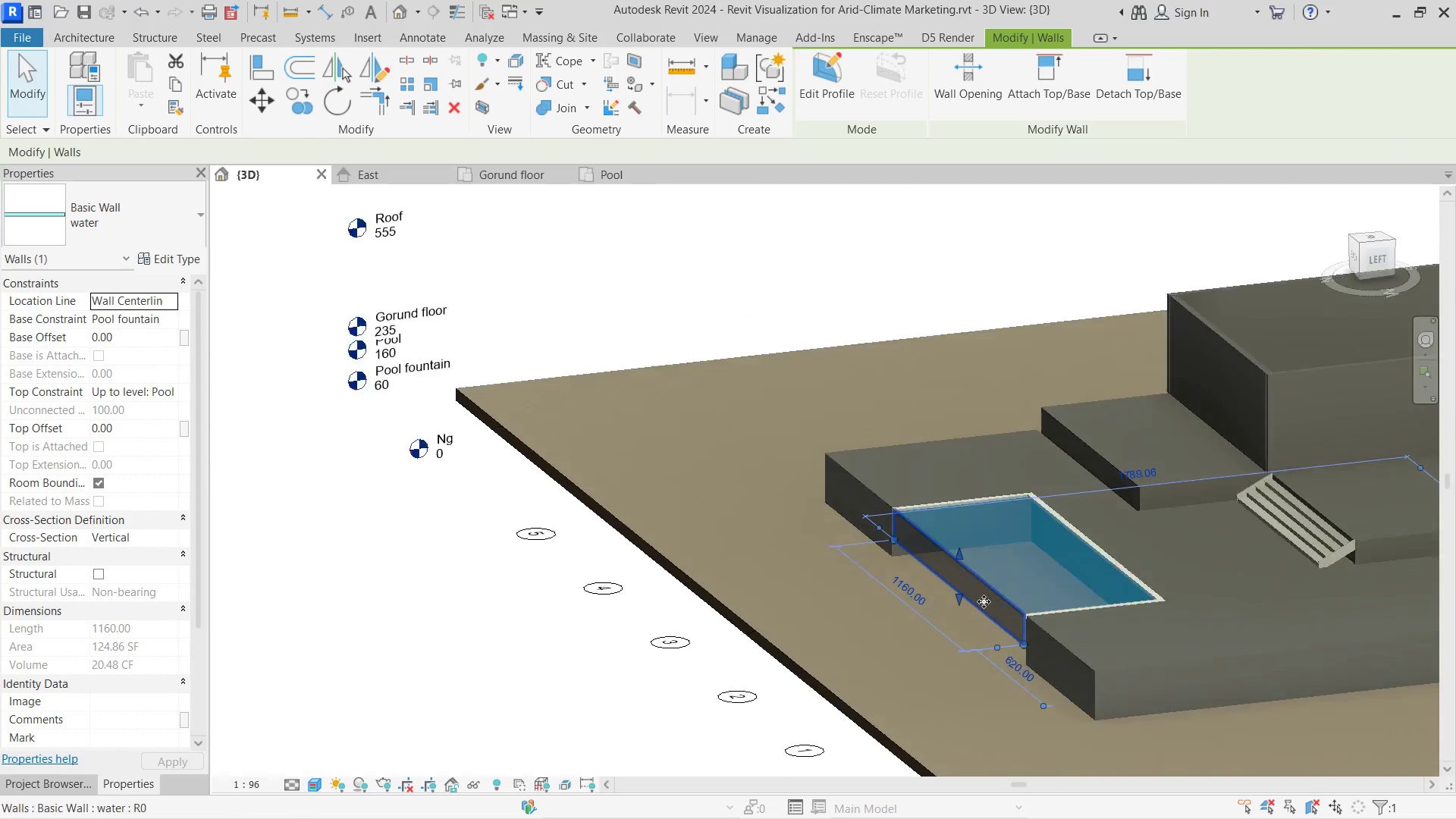 
scroll: coordinate [982, 615], scroll_direction: up, amount: 6.0
 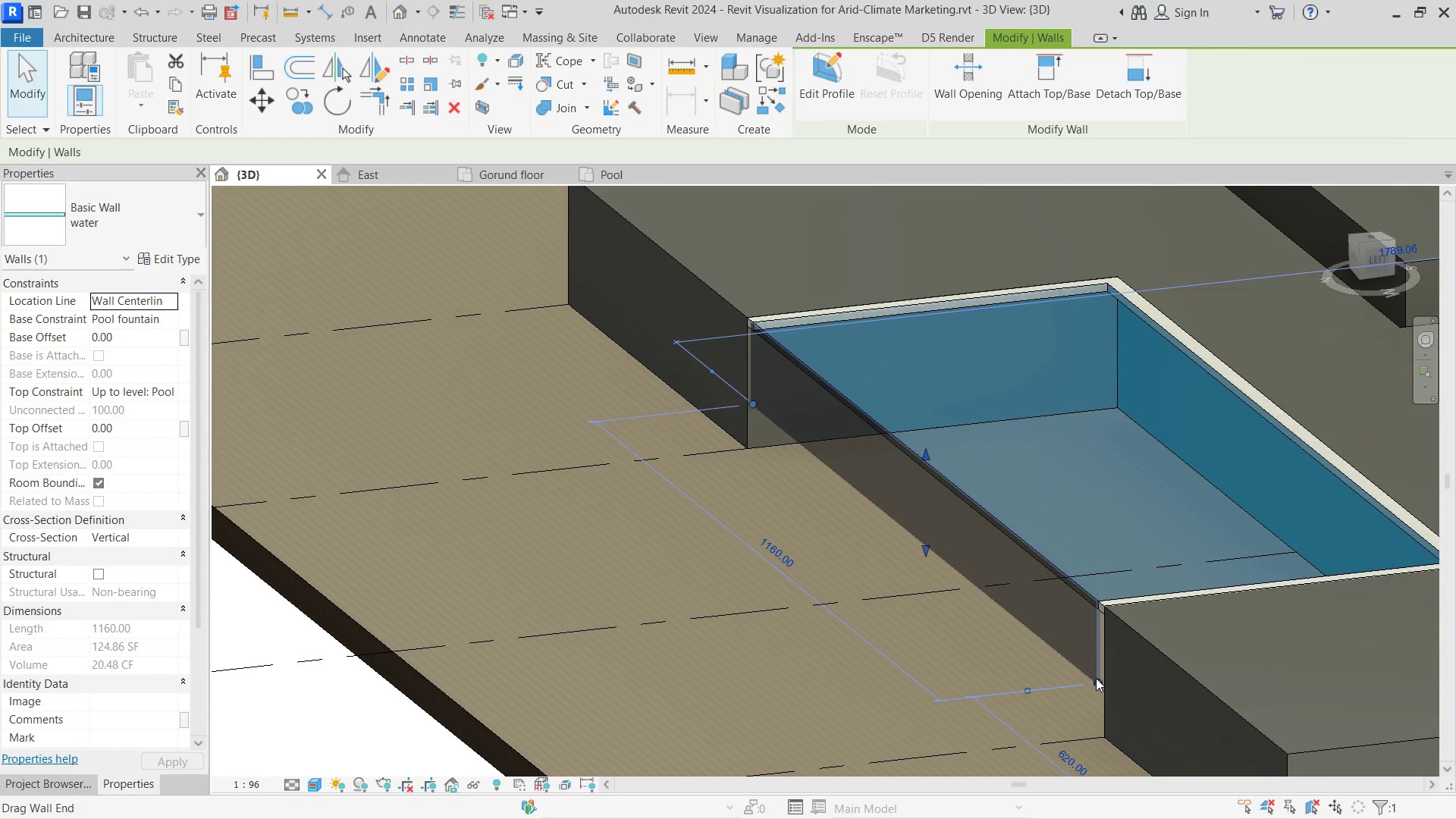 
left_click_drag(start_coordinate=[1097, 678], to_coordinate=[1111, 685])
 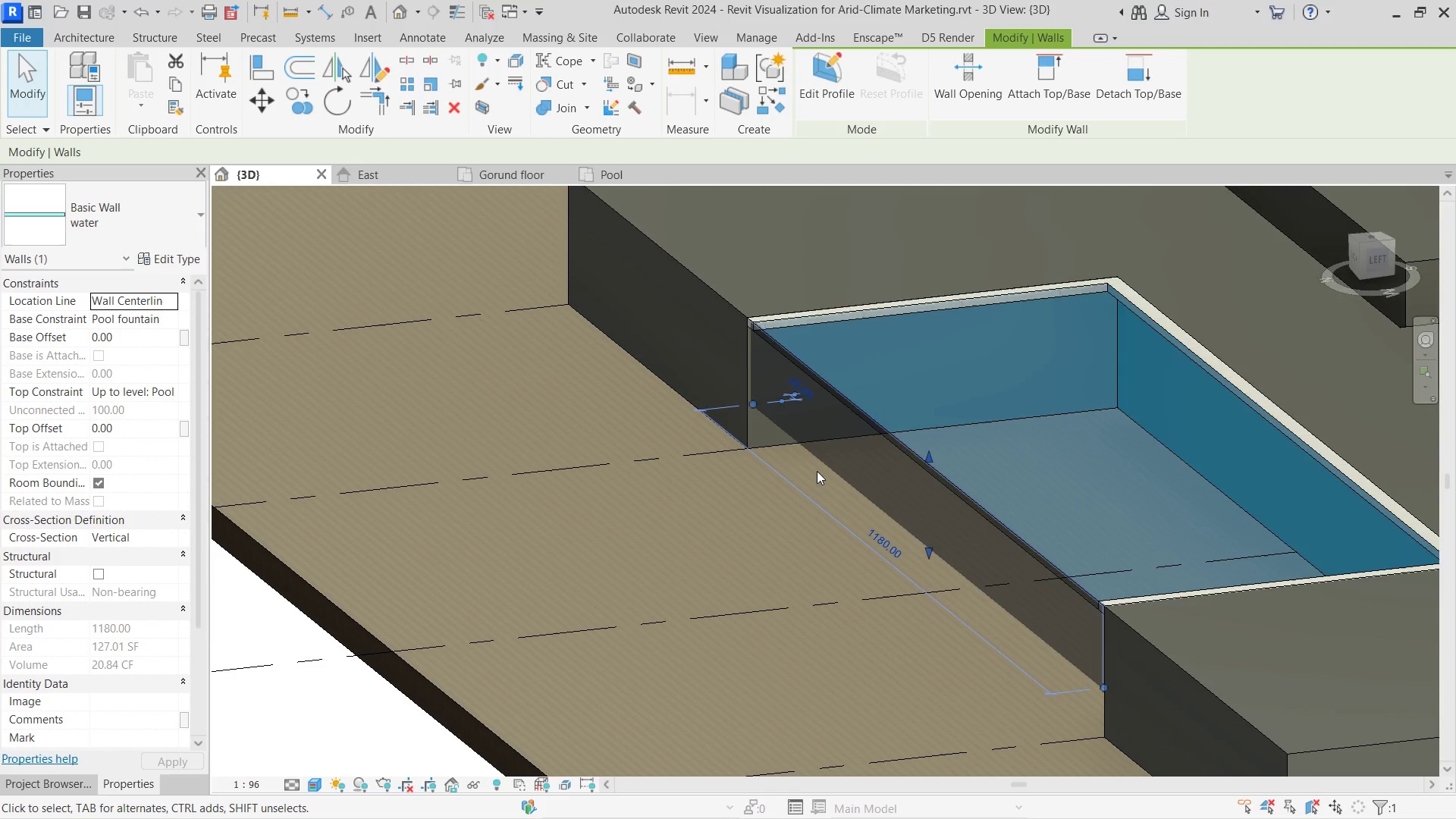 
hold_key(key=ShiftLeft, duration=0.45)
 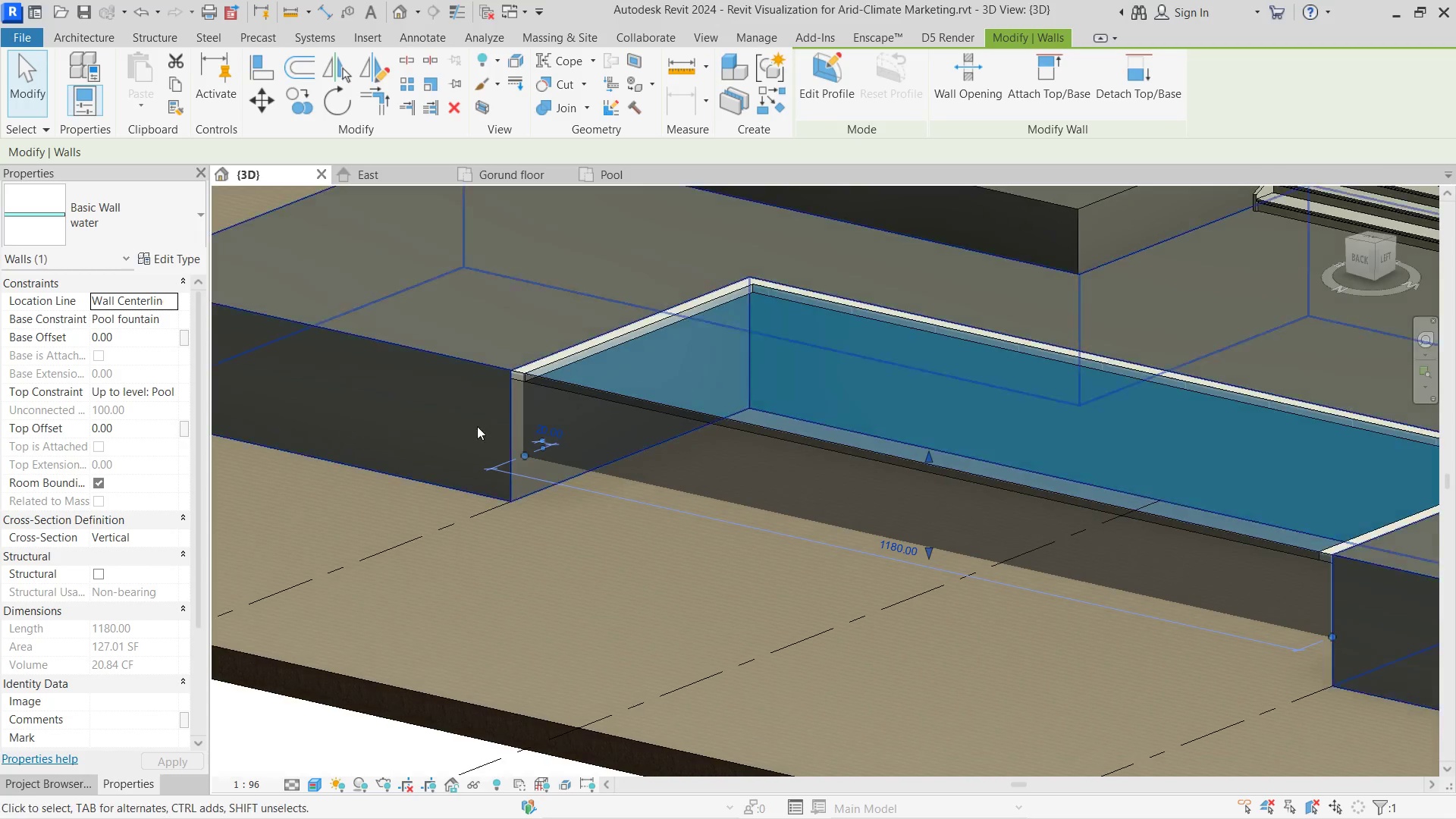 
scroll: coordinate [545, 461], scroll_direction: up, amount: 8.0
 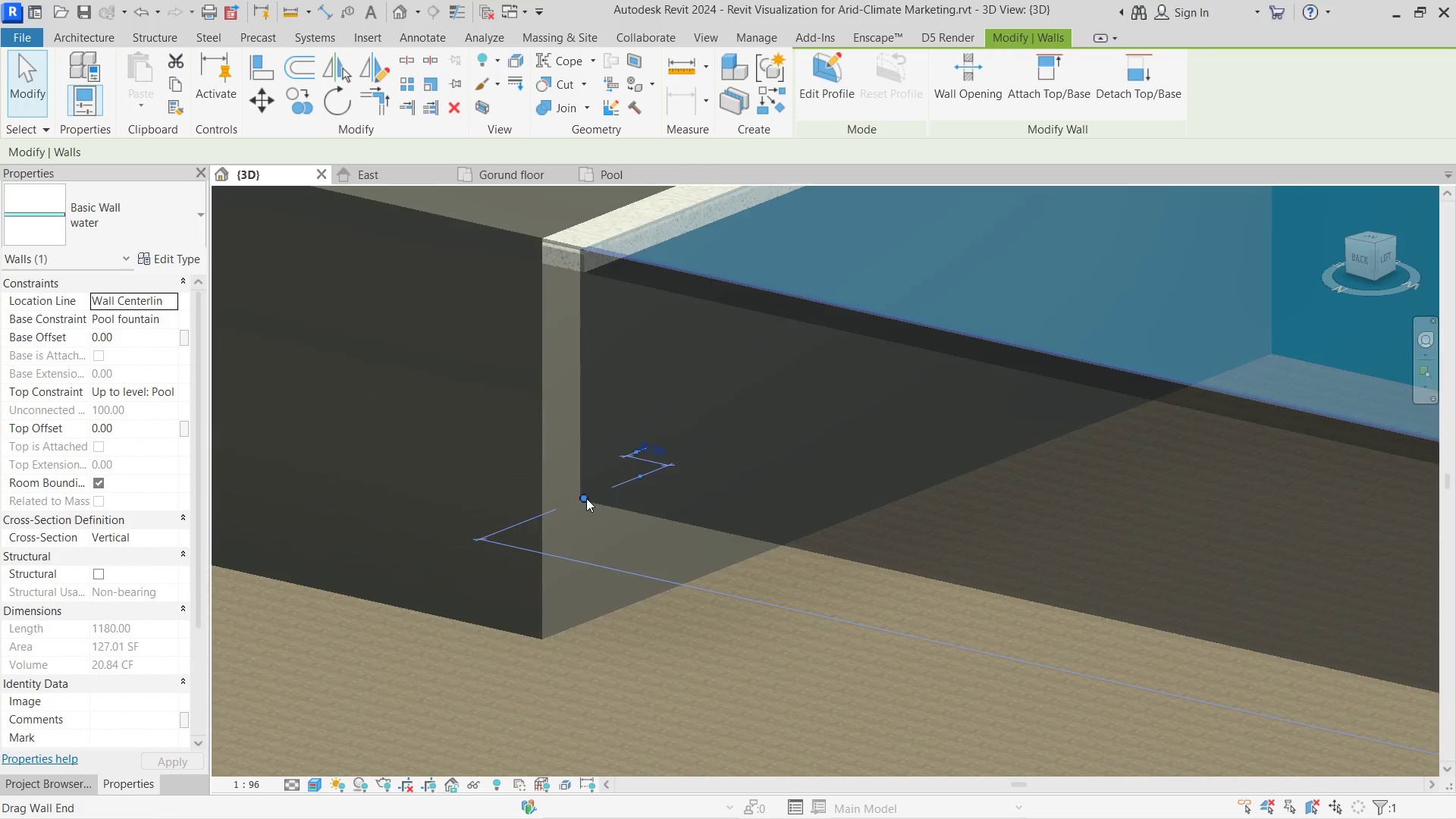 
left_click_drag(start_coordinate=[585, 498], to_coordinate=[556, 482])
 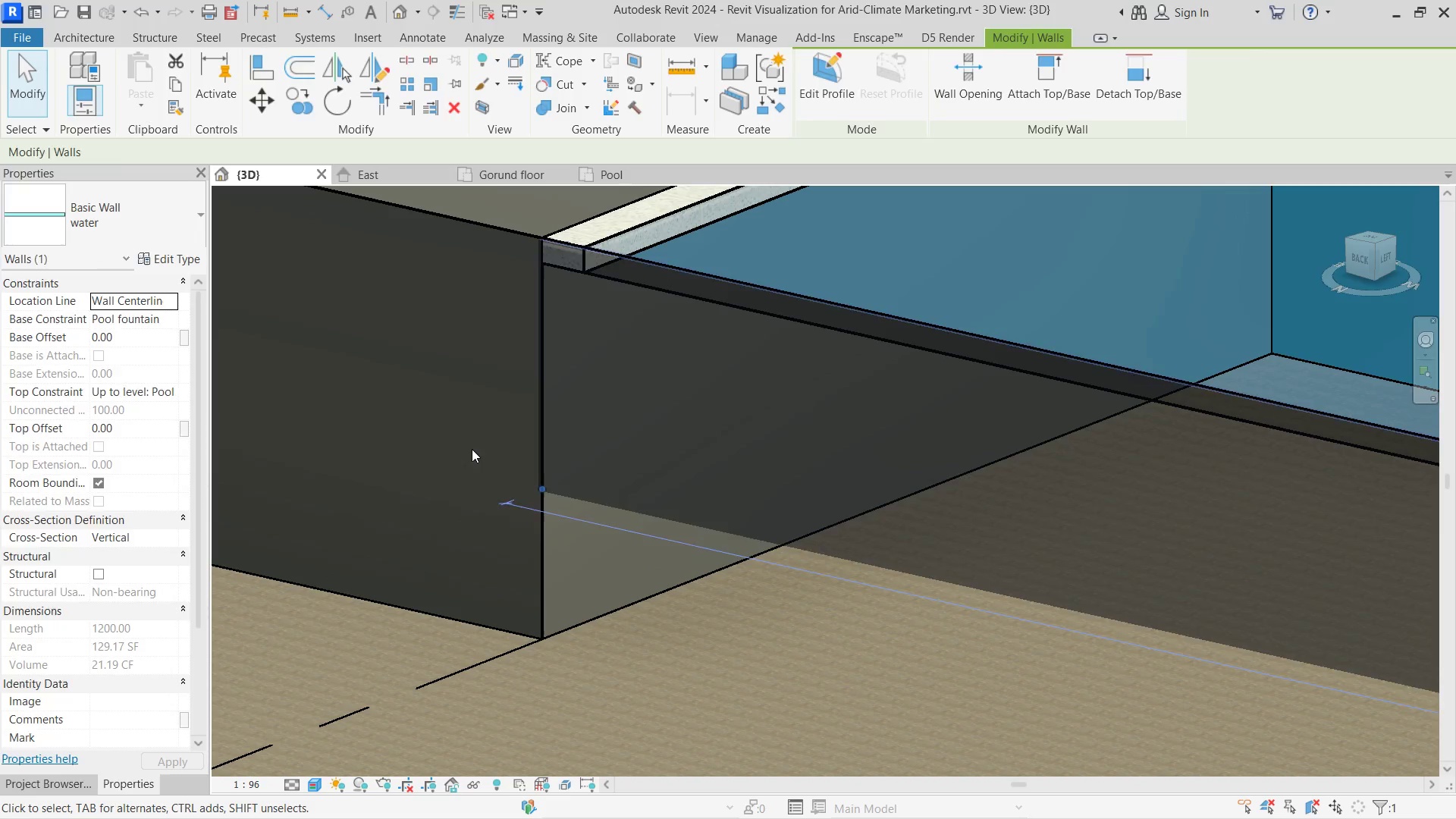 
hold_key(key=ShiftLeft, duration=0.84)
 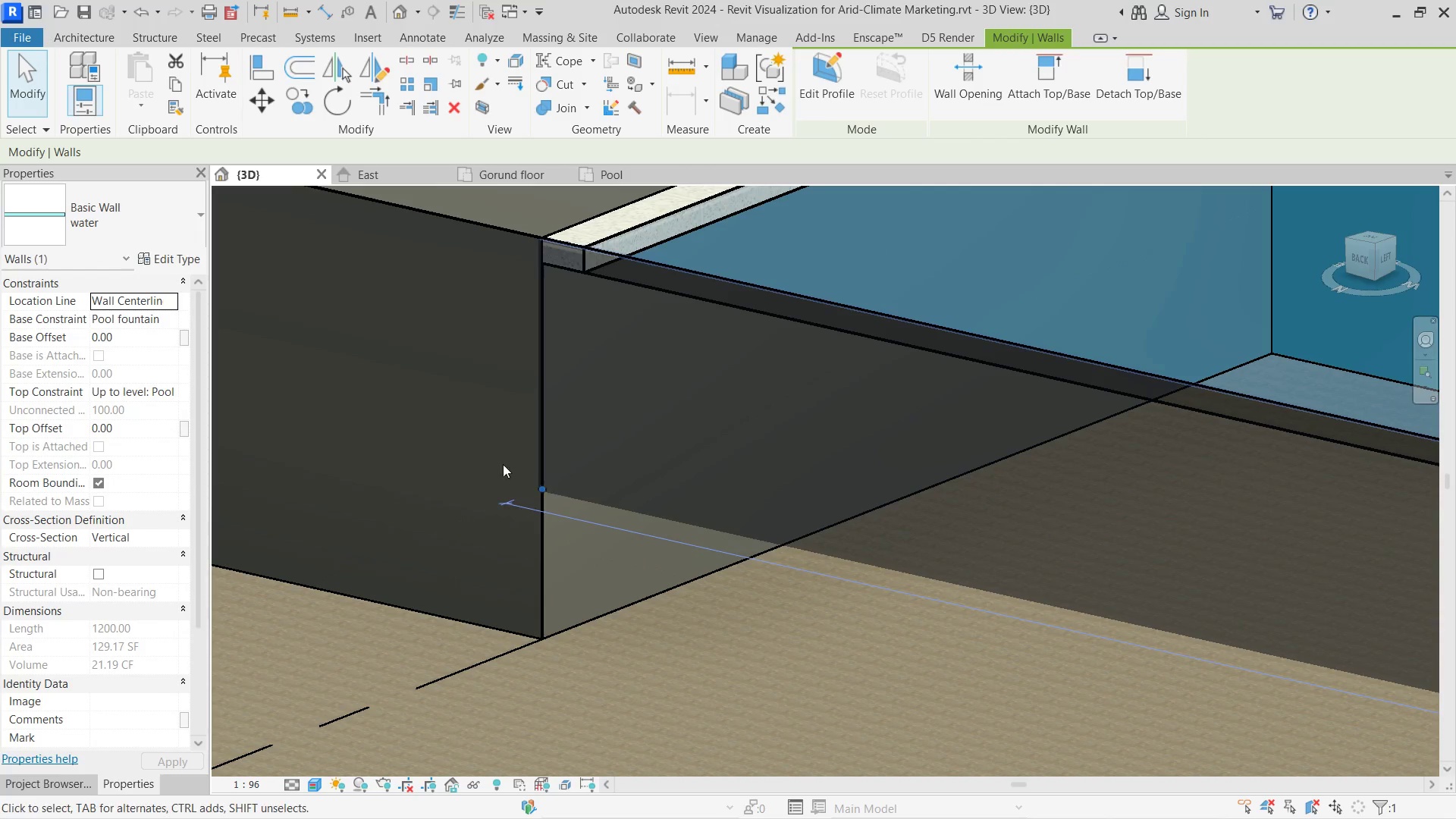 
left_click([472, 449])
 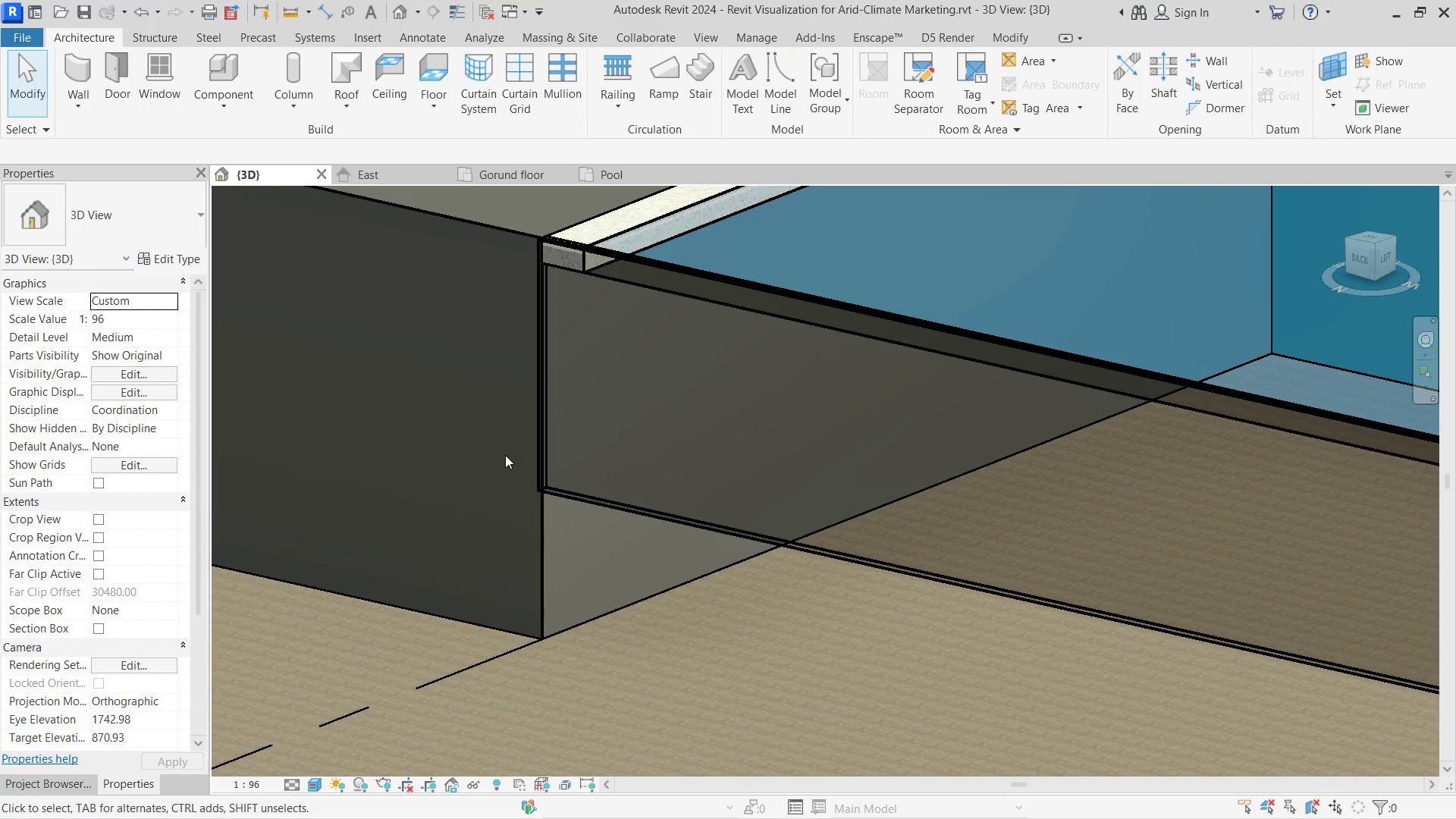 
hold_key(key=ShiftLeft, duration=1.2)
 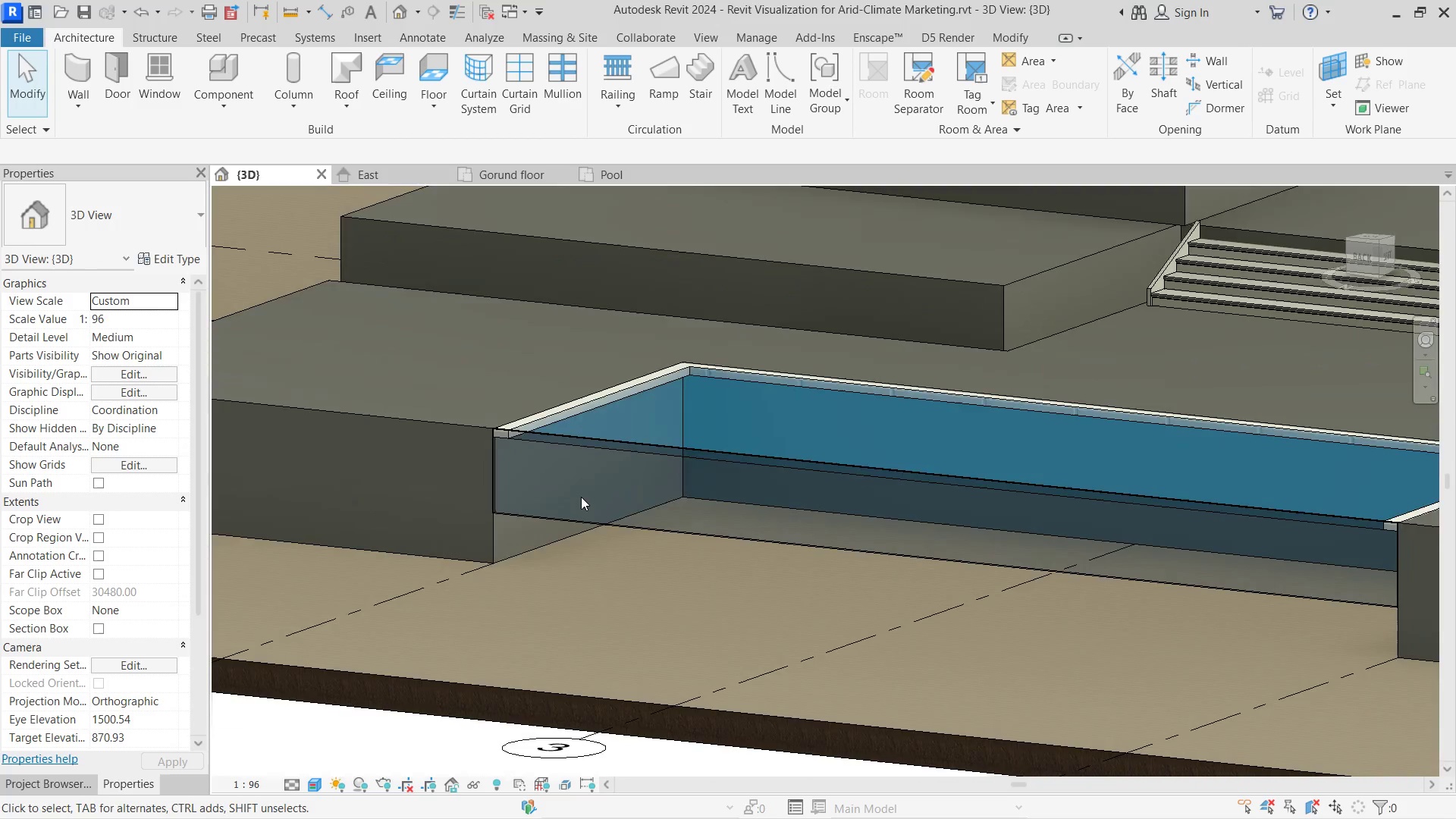 
scroll: coordinate [549, 454], scroll_direction: down, amount: 7.0
 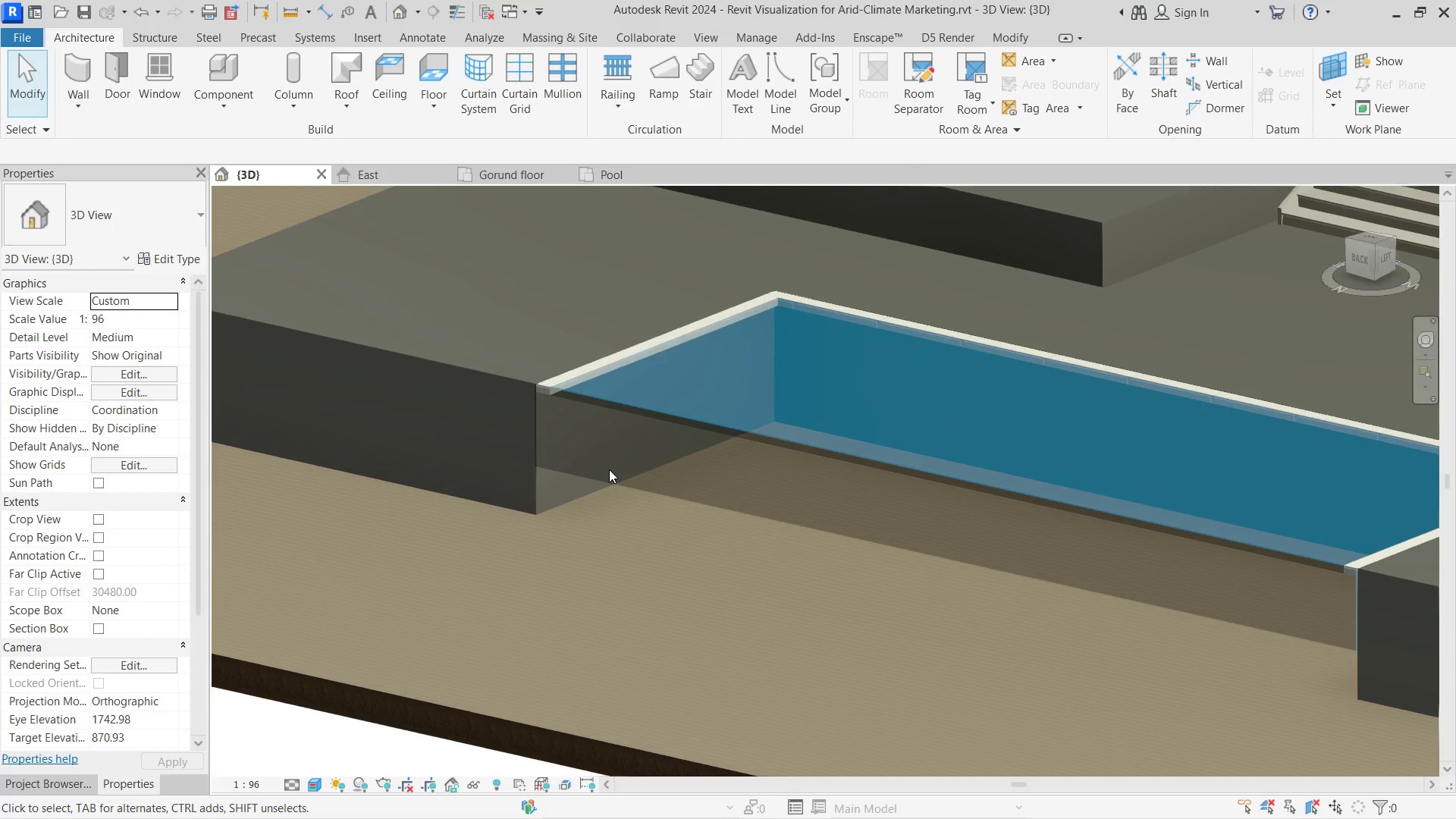 
hold_key(key=ShiftLeft, duration=0.66)
 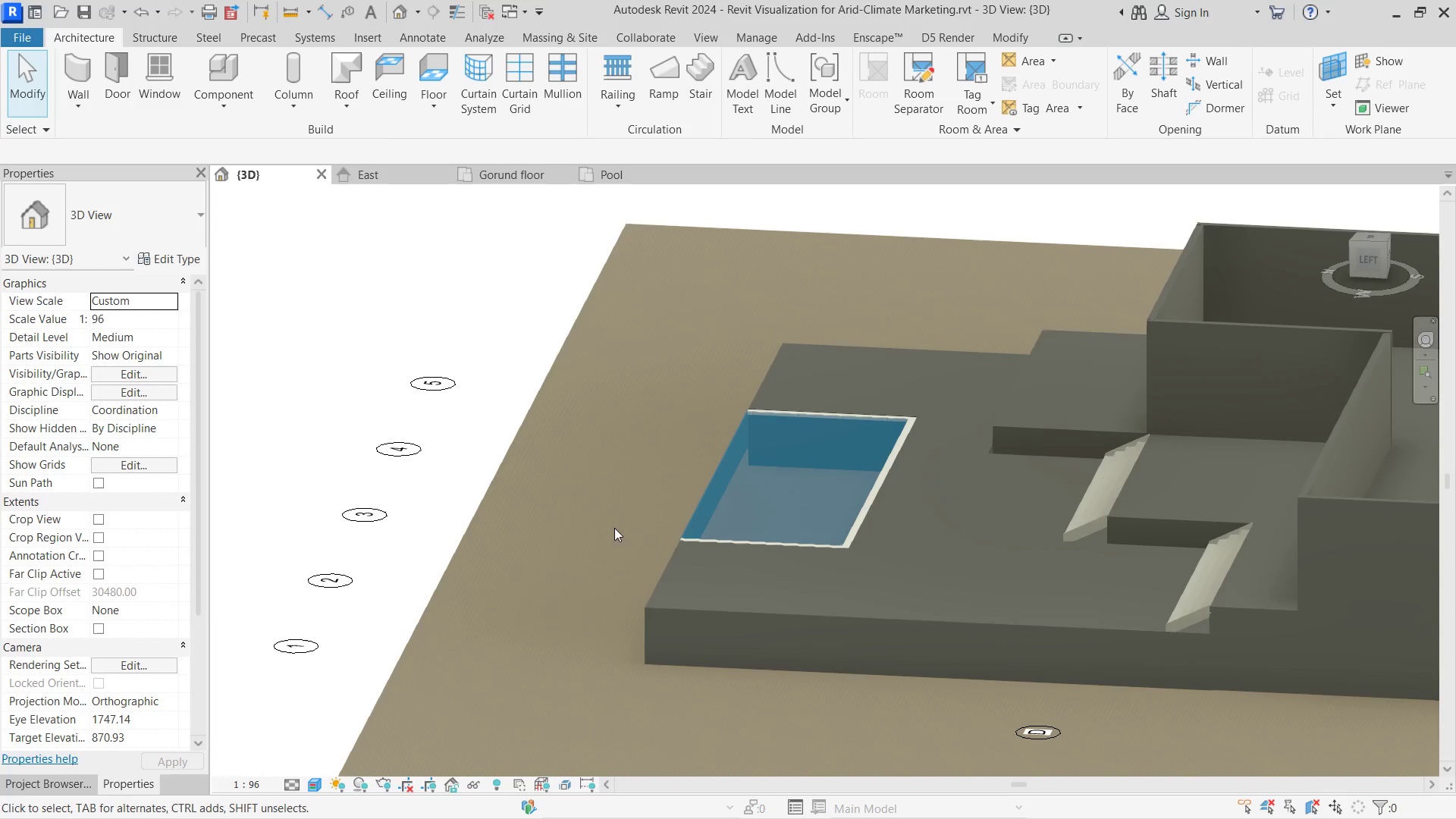 
scroll: coordinate [600, 493], scroll_direction: down, amount: 10.0
 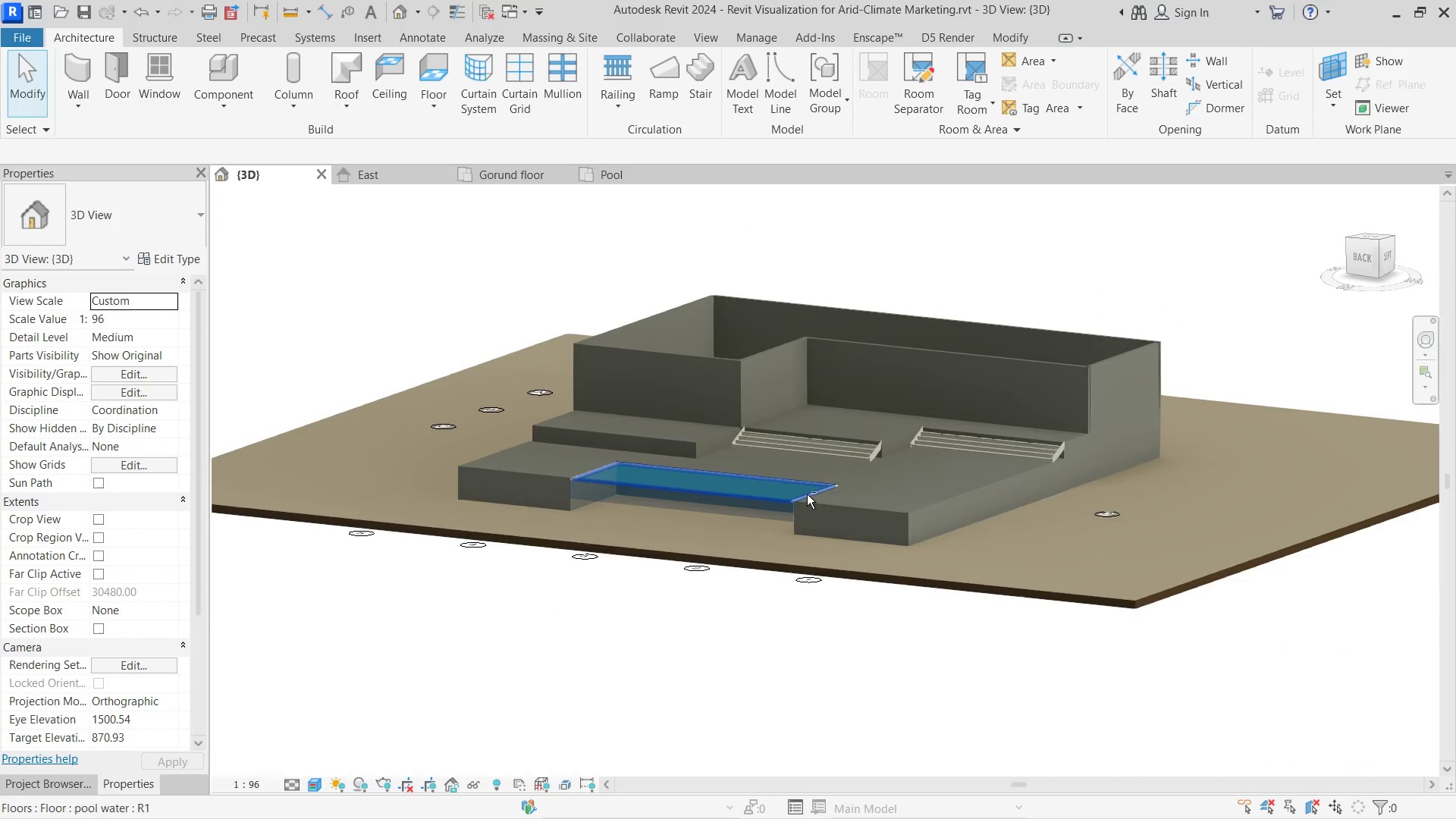 
double_click([574, 541])
 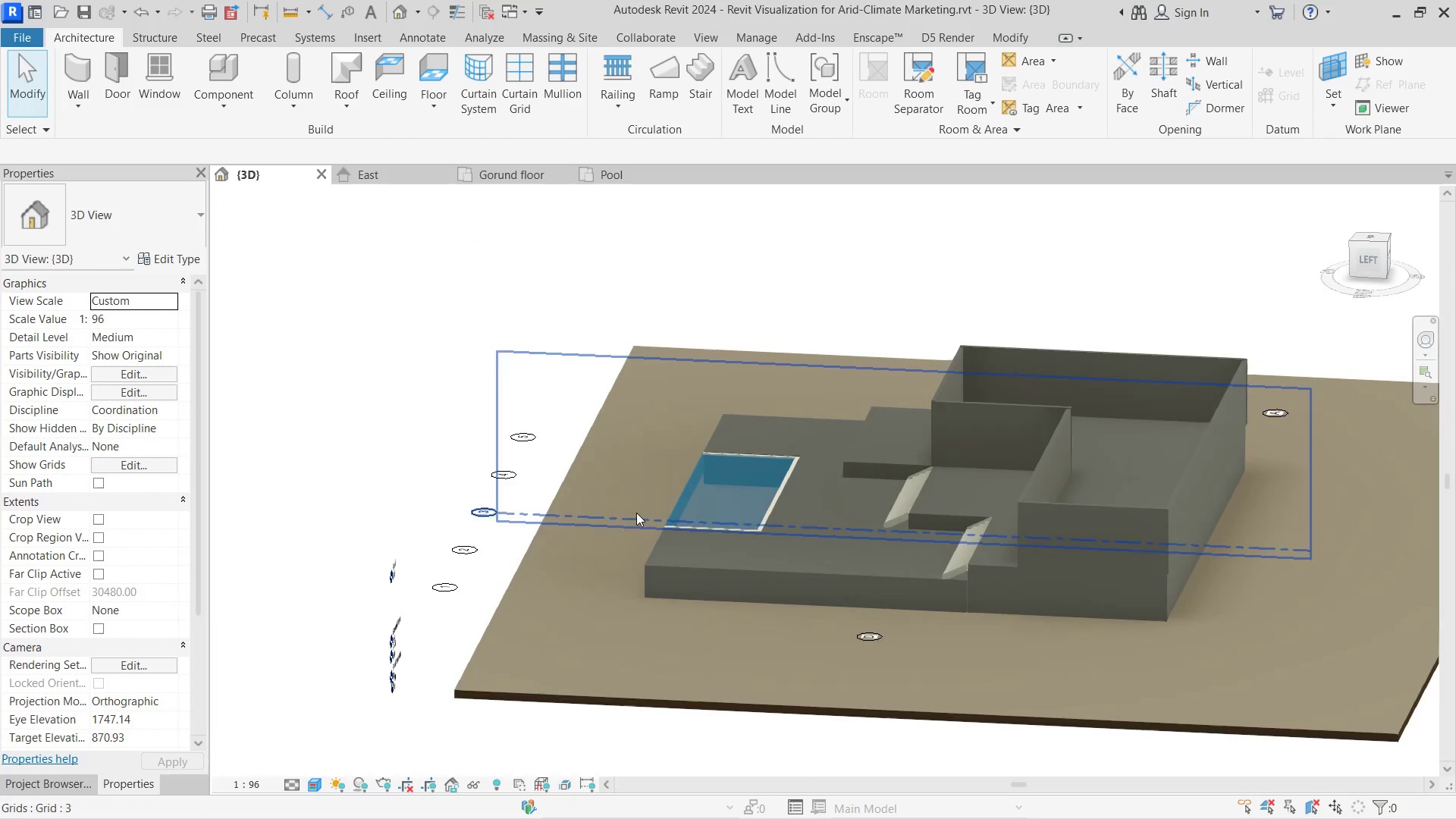 
hold_key(key=ShiftLeft, duration=4.33)
 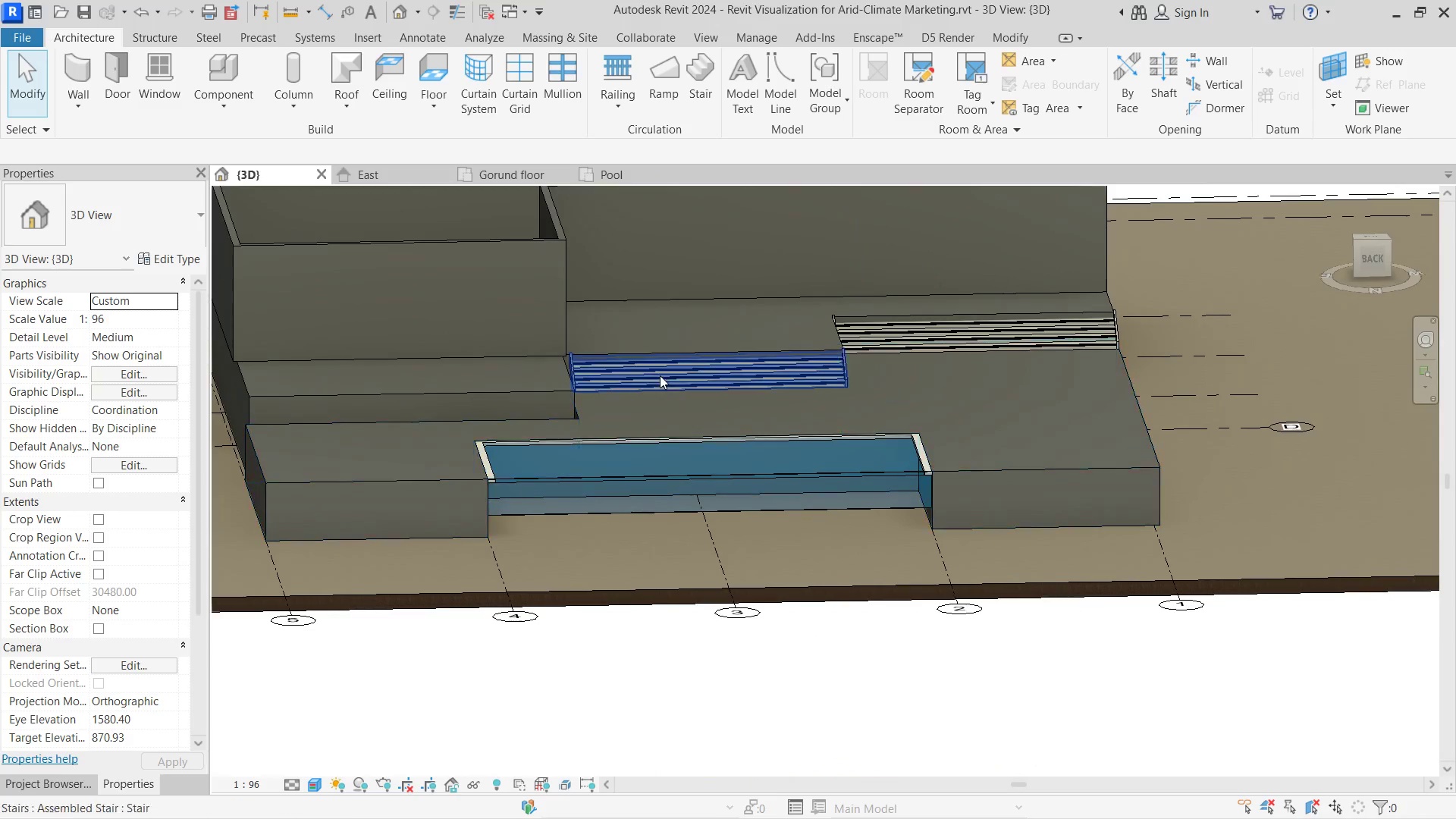 
scroll: coordinate [644, 509], scroll_direction: up, amount: 3.0
 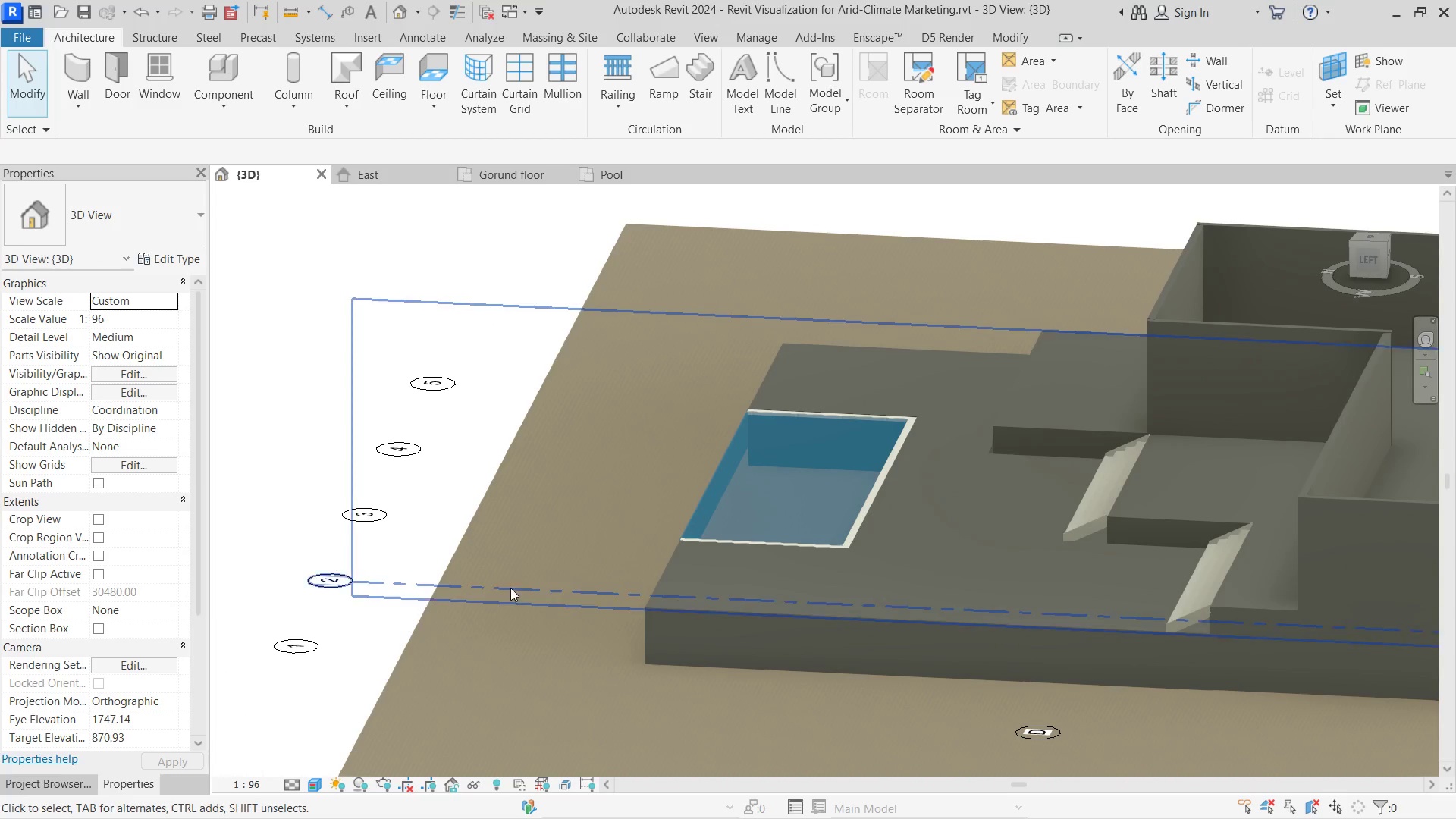 
right_click([861, 561])
 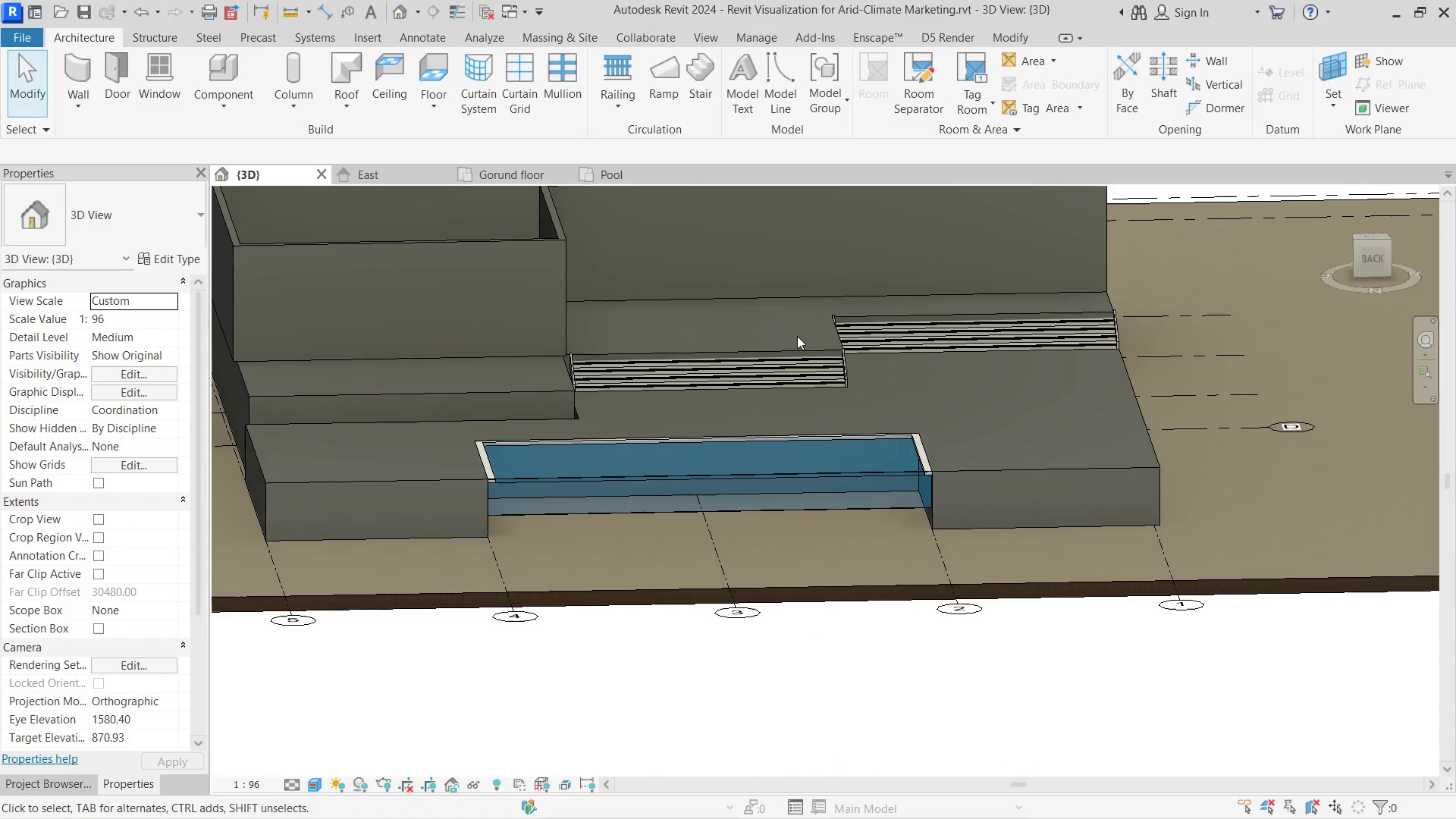 
key(Alt+Tab)